 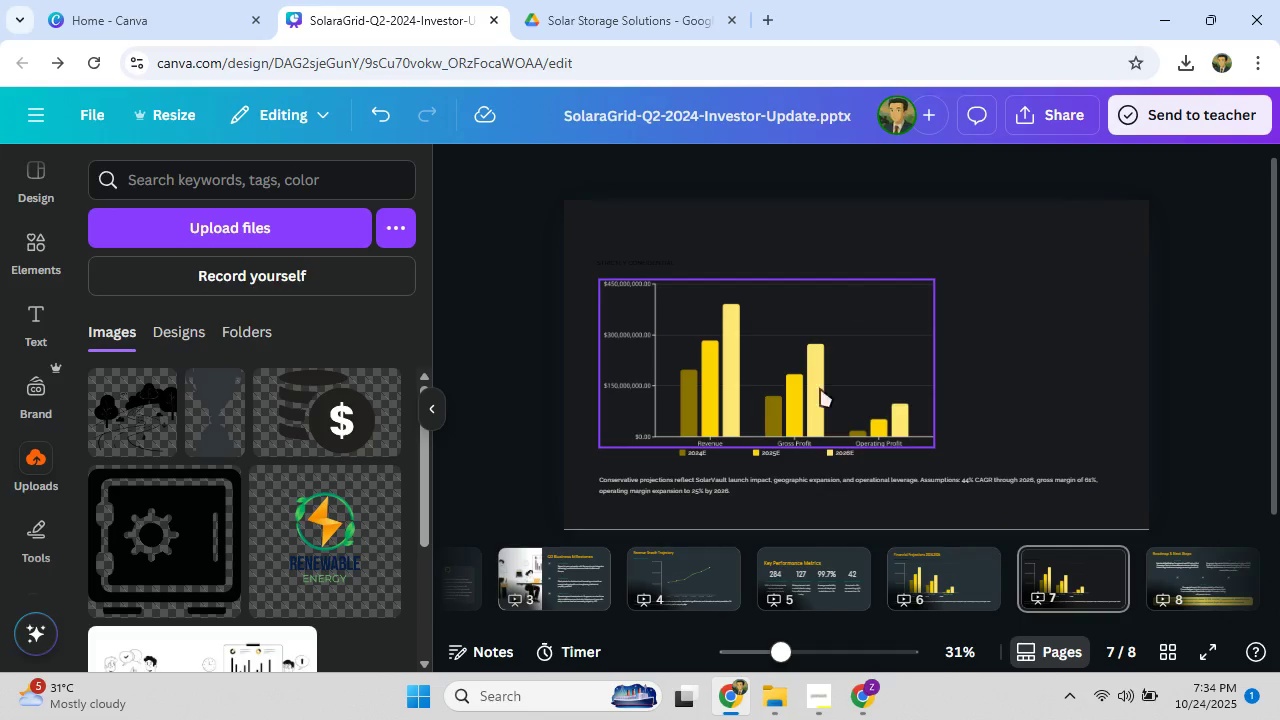 
left_click([775, 476])
 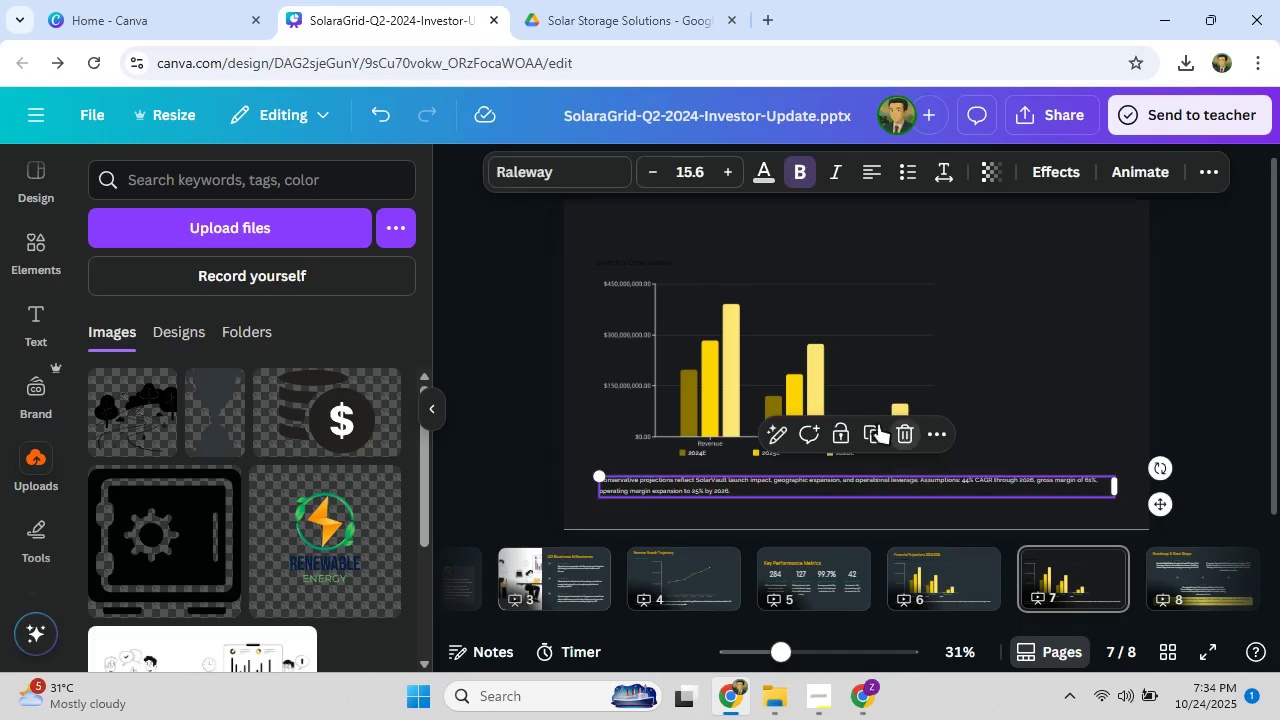 
double_click([815, 394])
 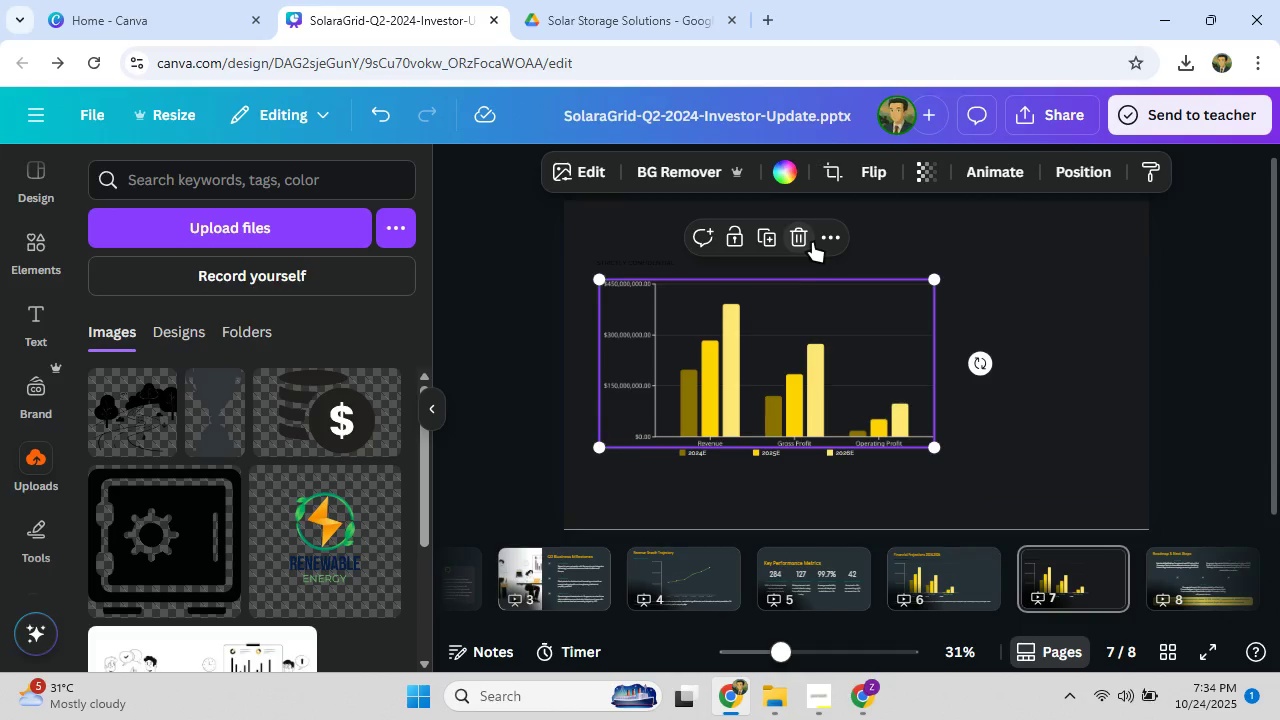 
left_click([805, 240])
 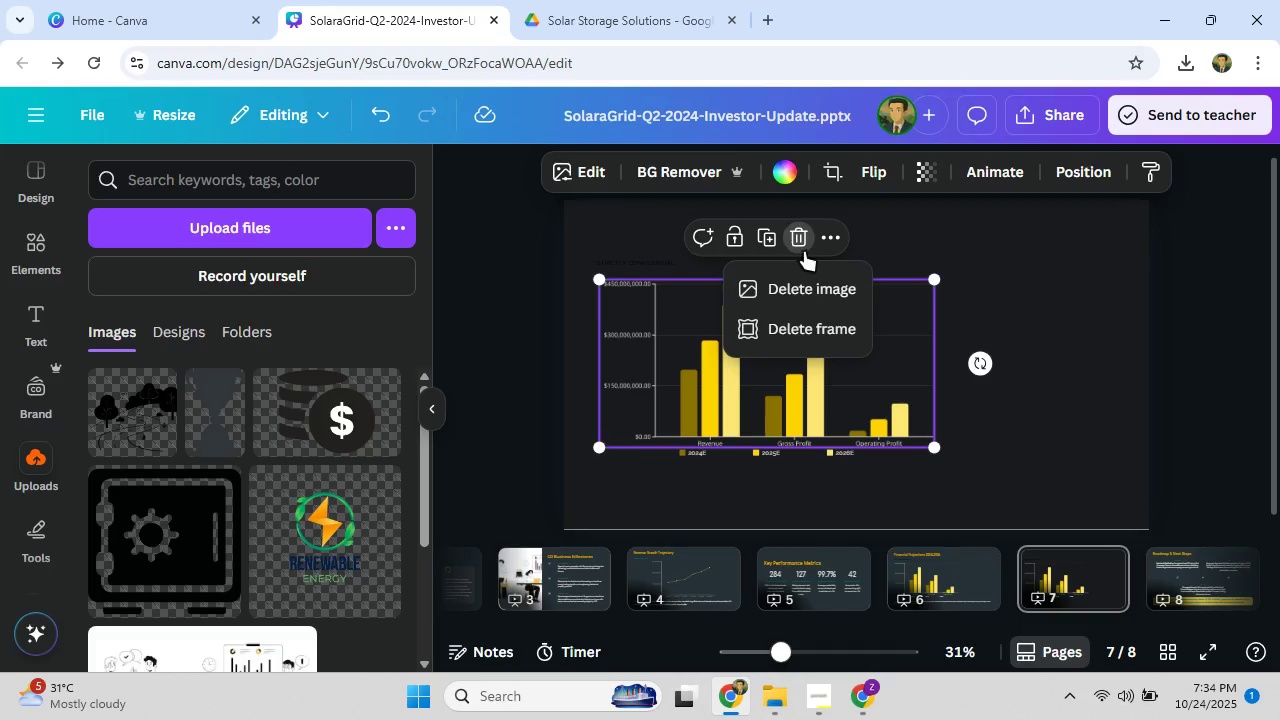 
left_click([837, 329])
 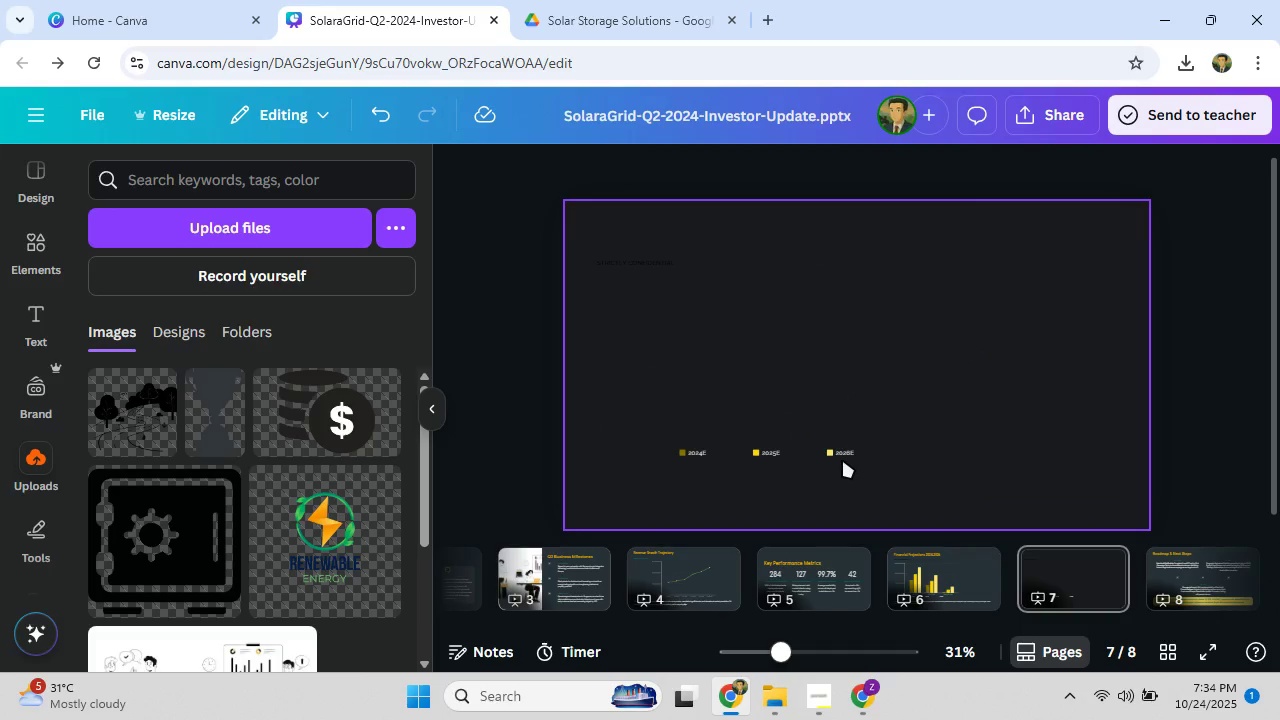 
left_click([842, 457])
 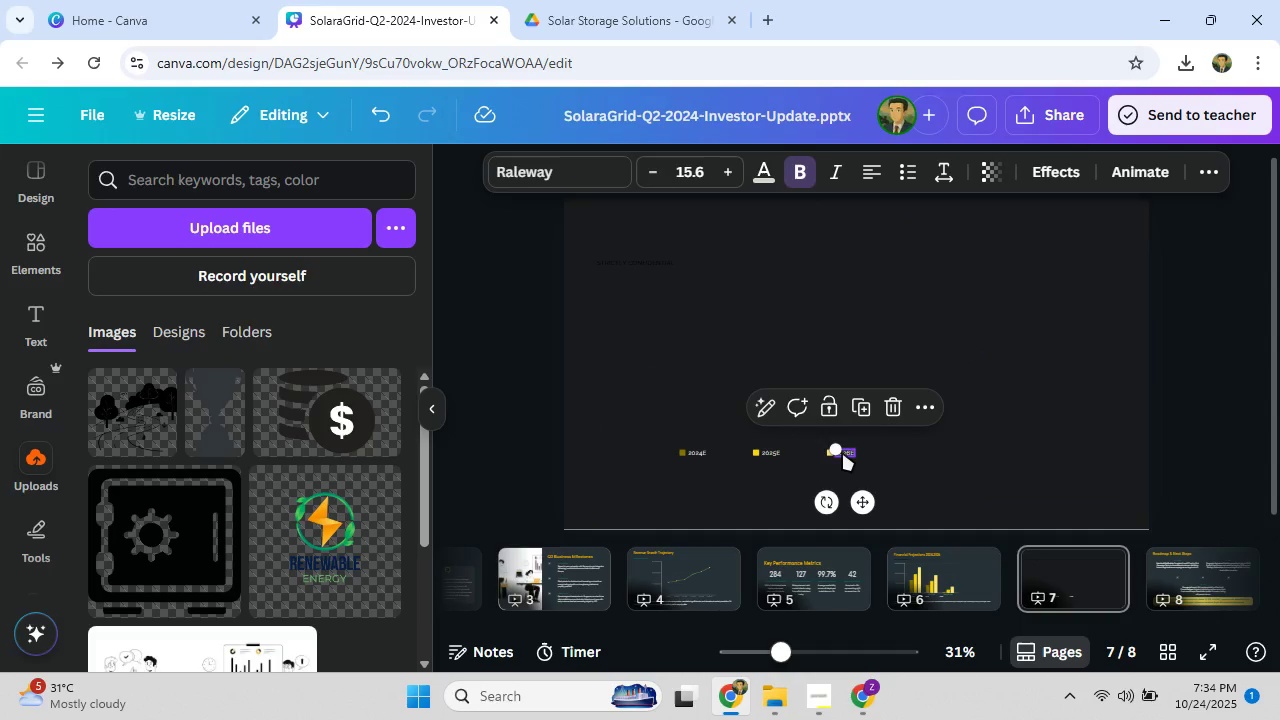 
left_click([842, 452])
 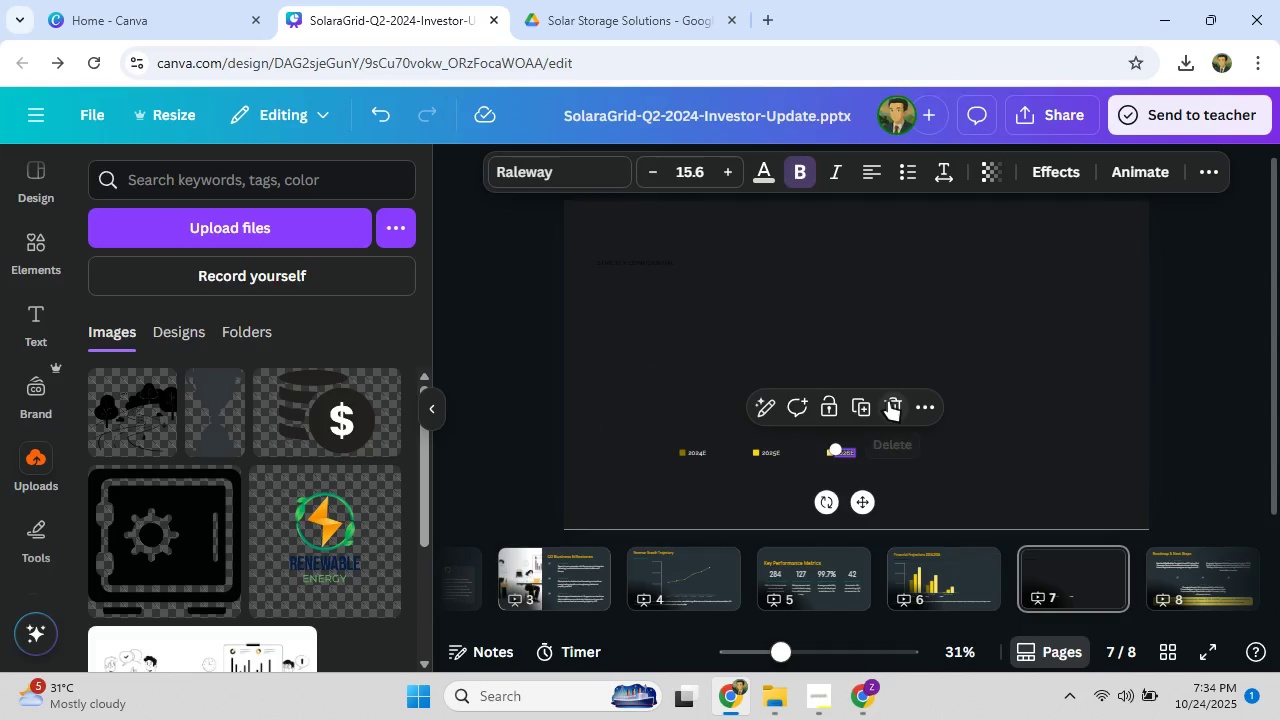 
left_click([888, 401])
 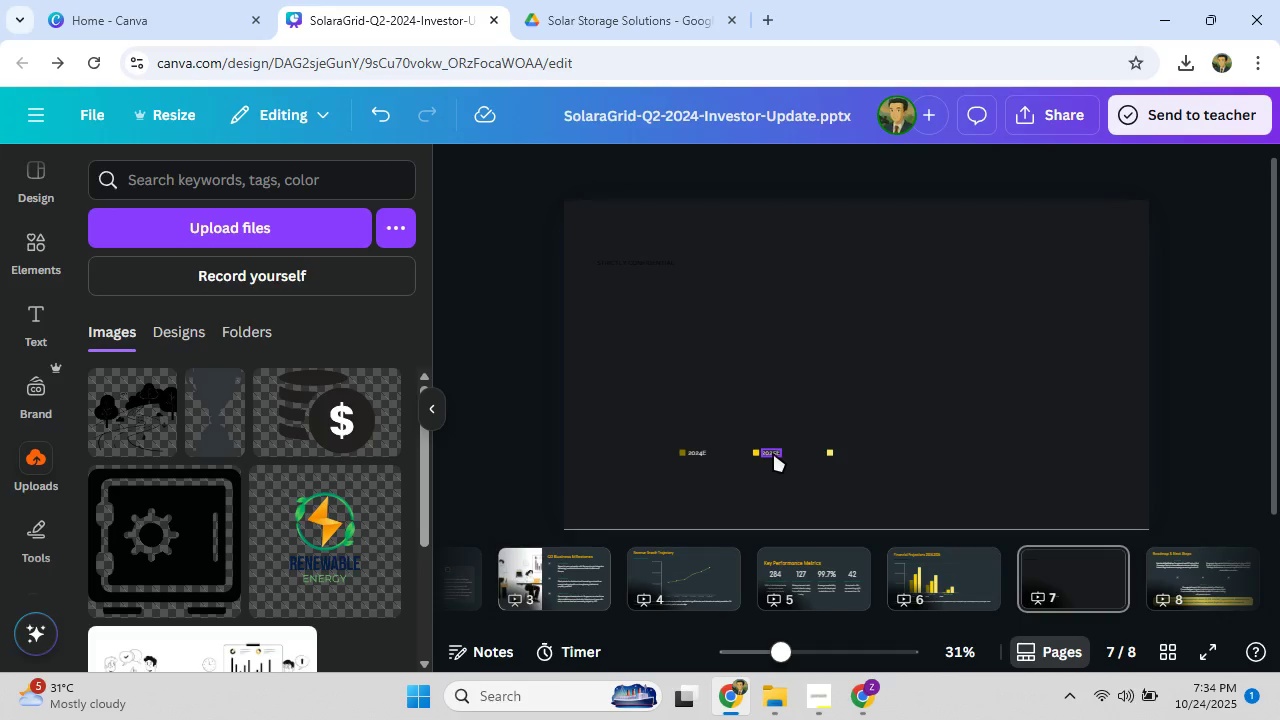 
left_click([773, 453])
 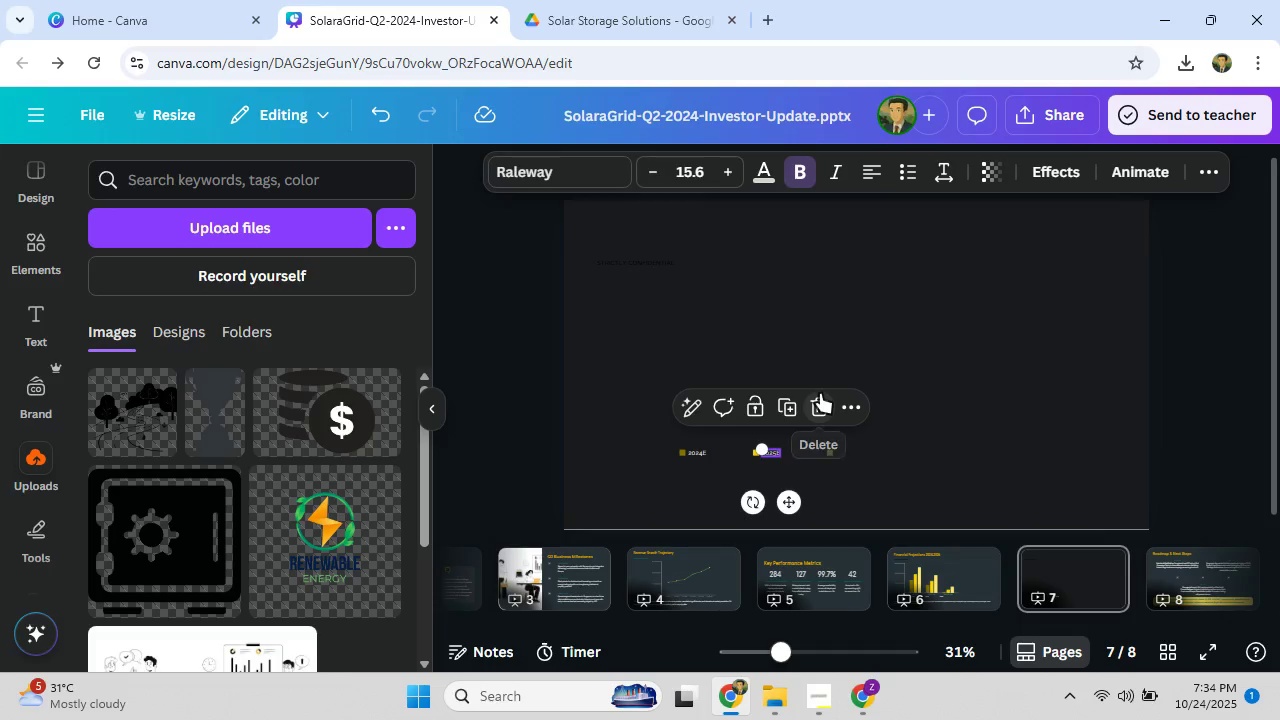 
left_click([820, 393])
 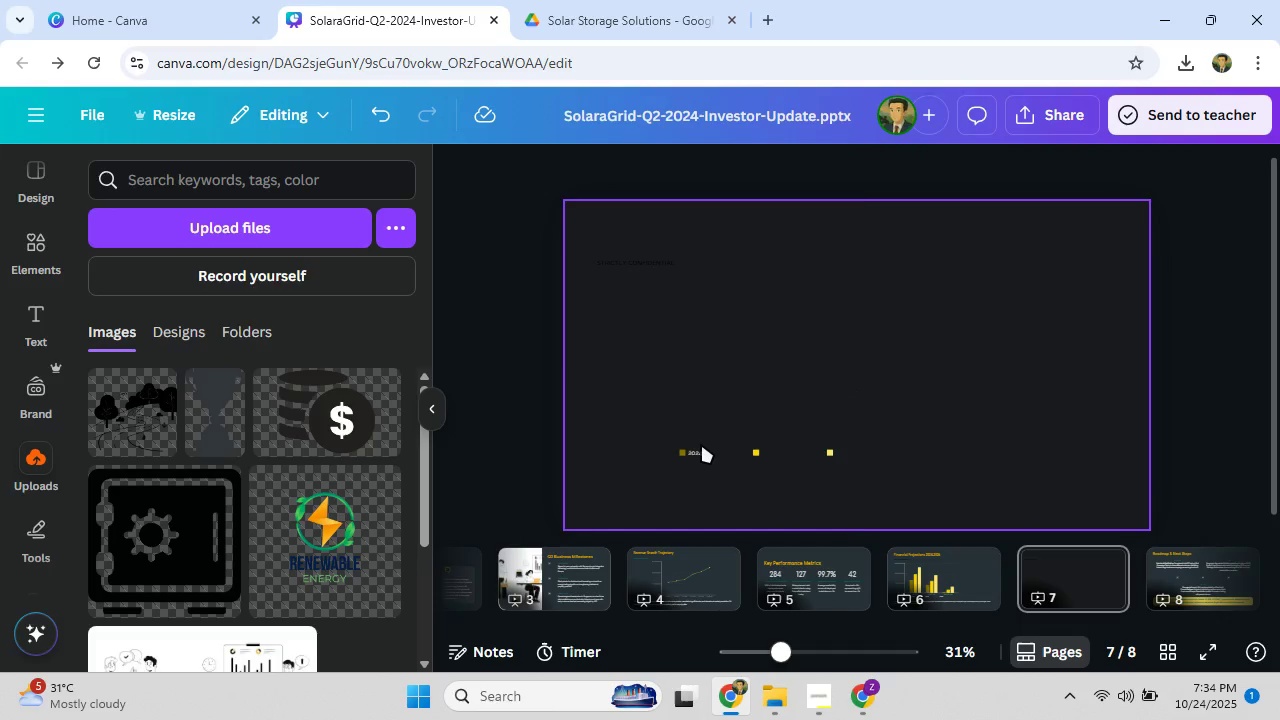 
left_click([701, 444])
 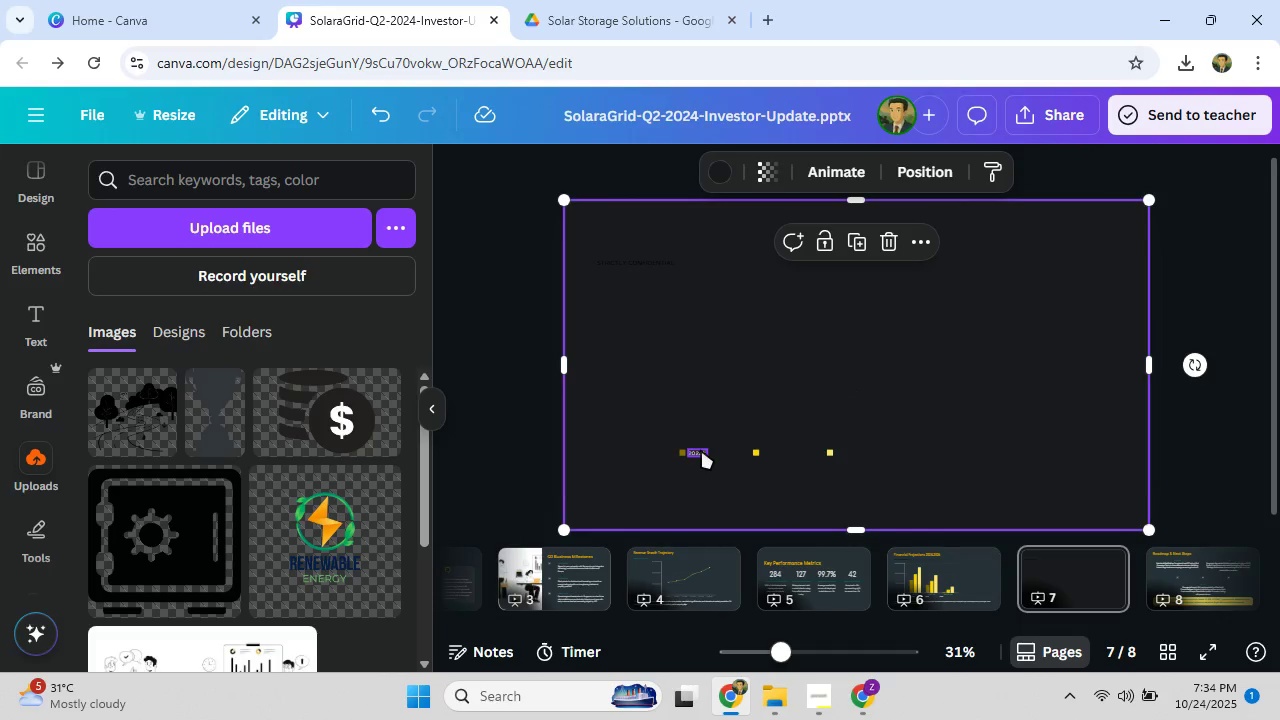 
left_click([701, 450])
 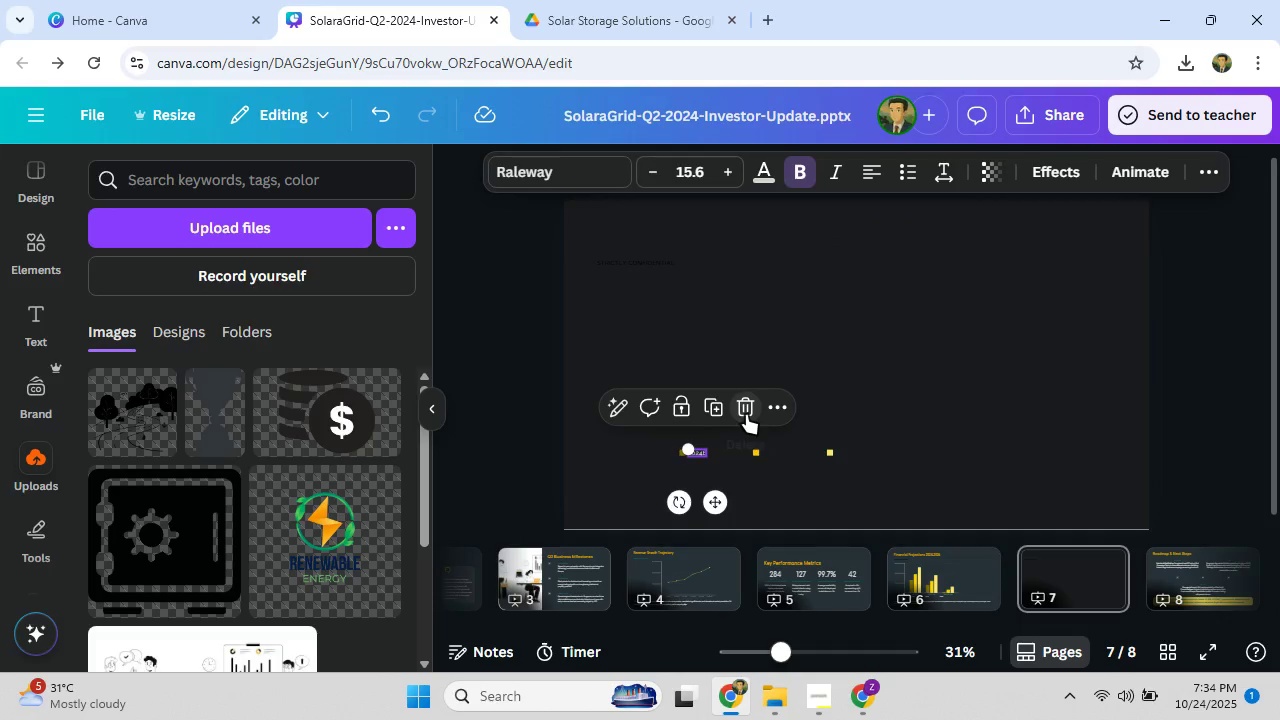 
left_click([746, 414])
 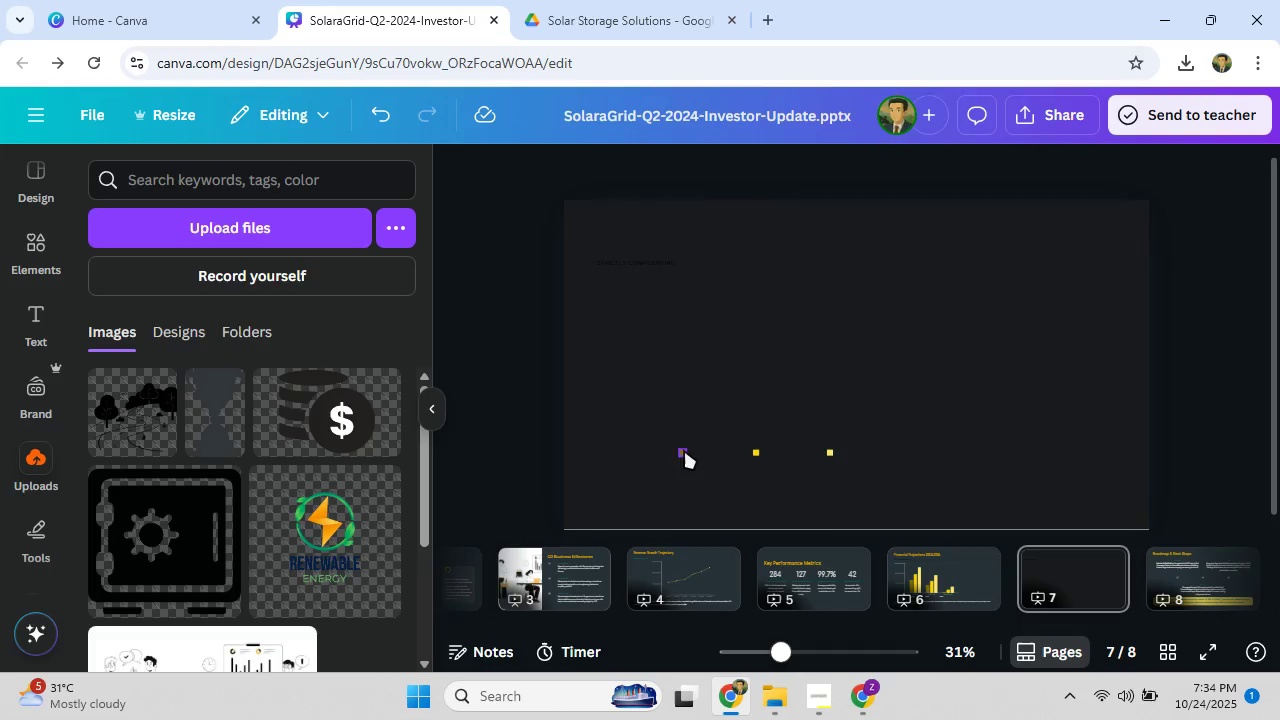 
left_click([684, 450])
 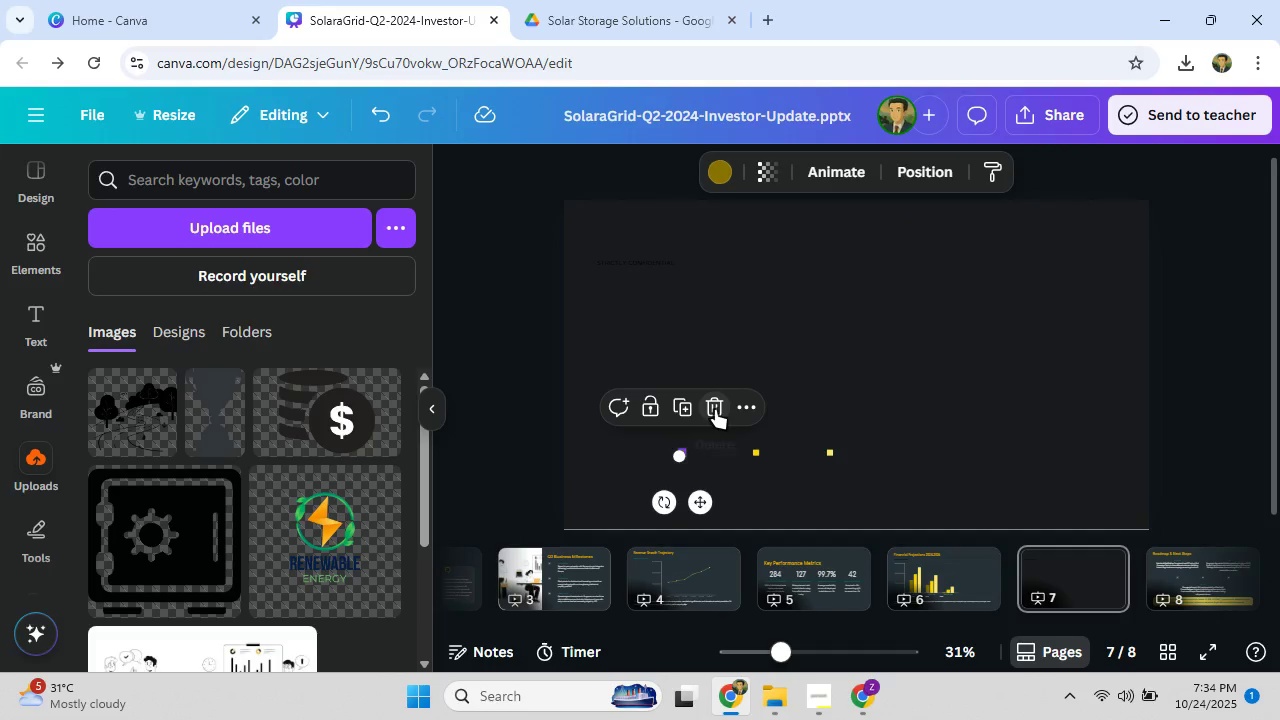 
left_click([715, 409])
 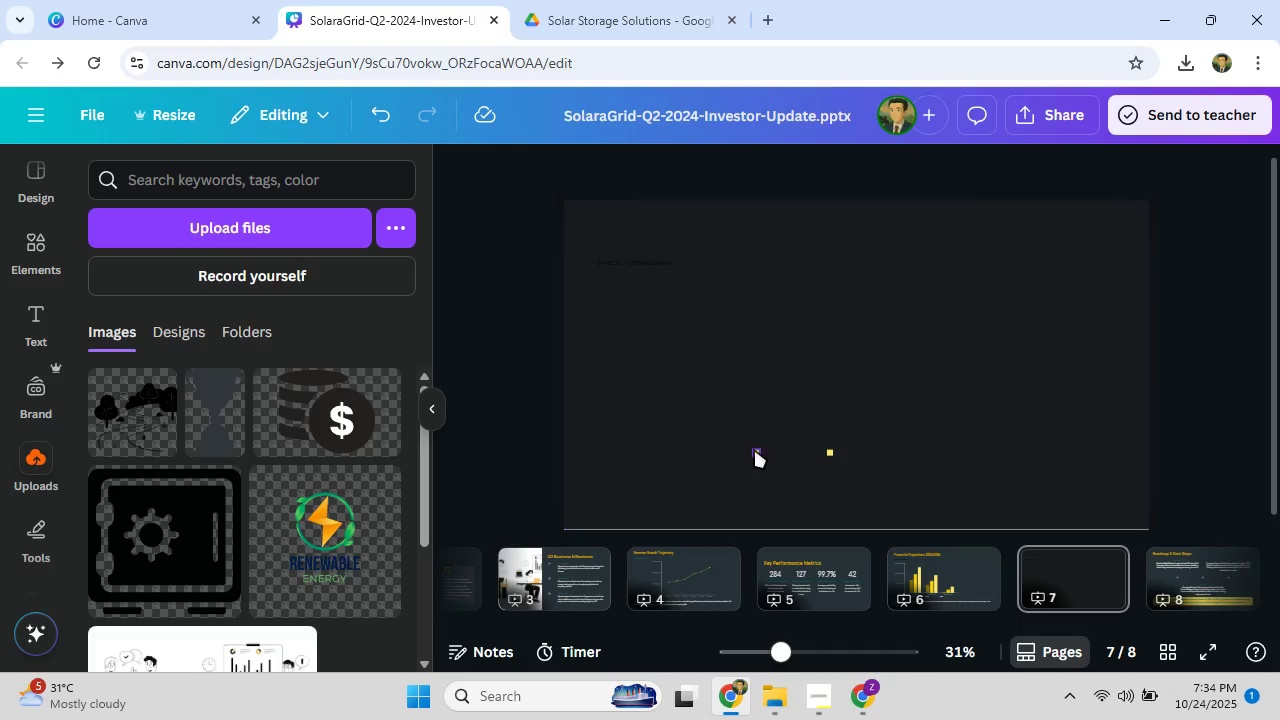 
left_click([754, 449])
 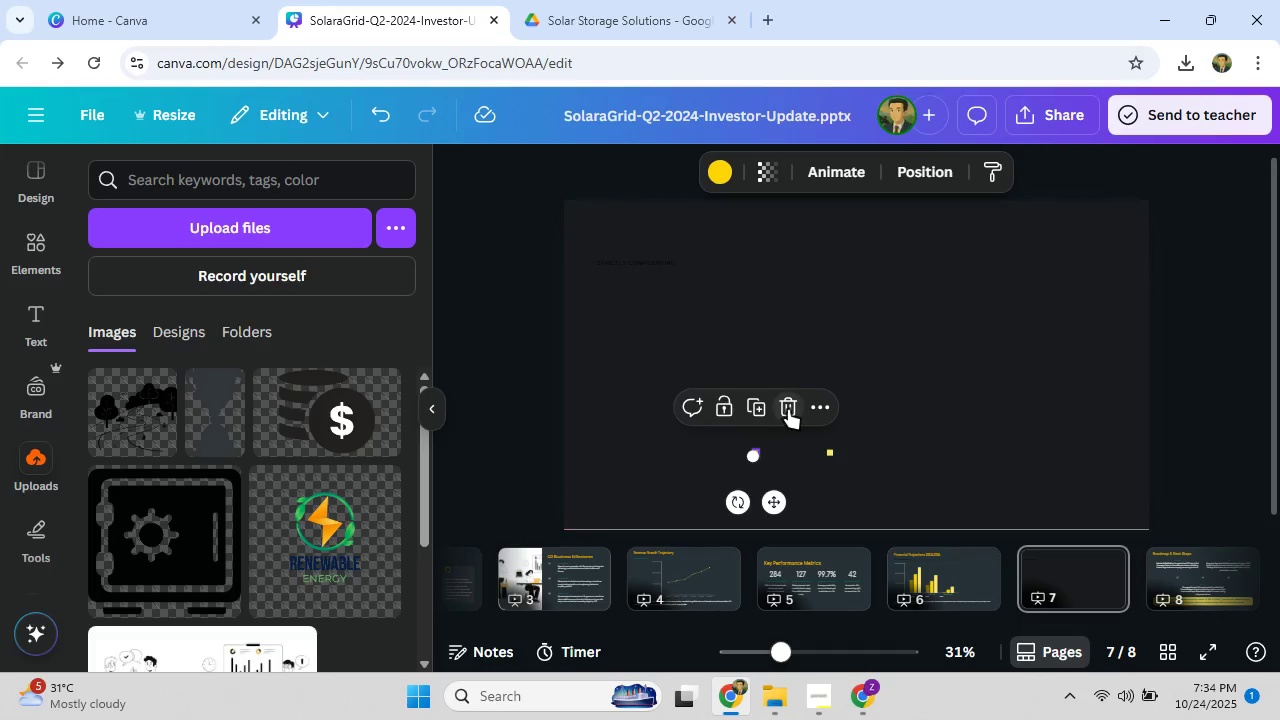 
left_click([788, 408])
 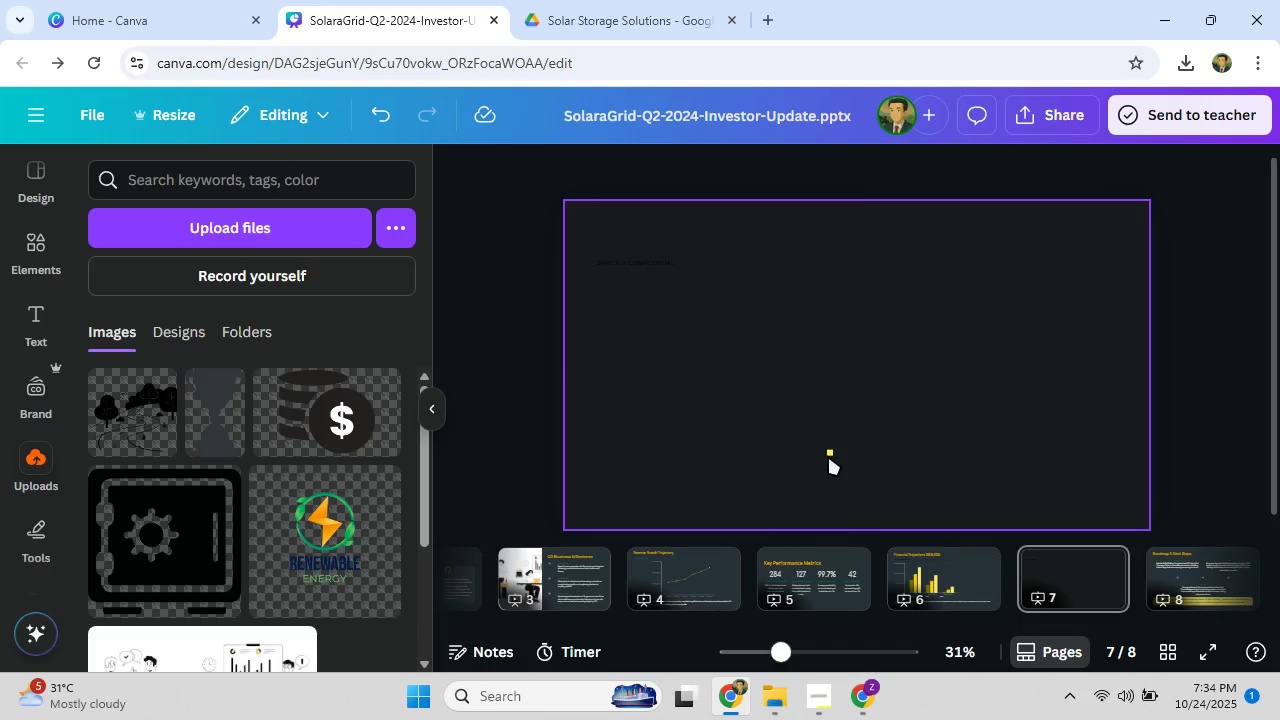 
left_click([828, 456])
 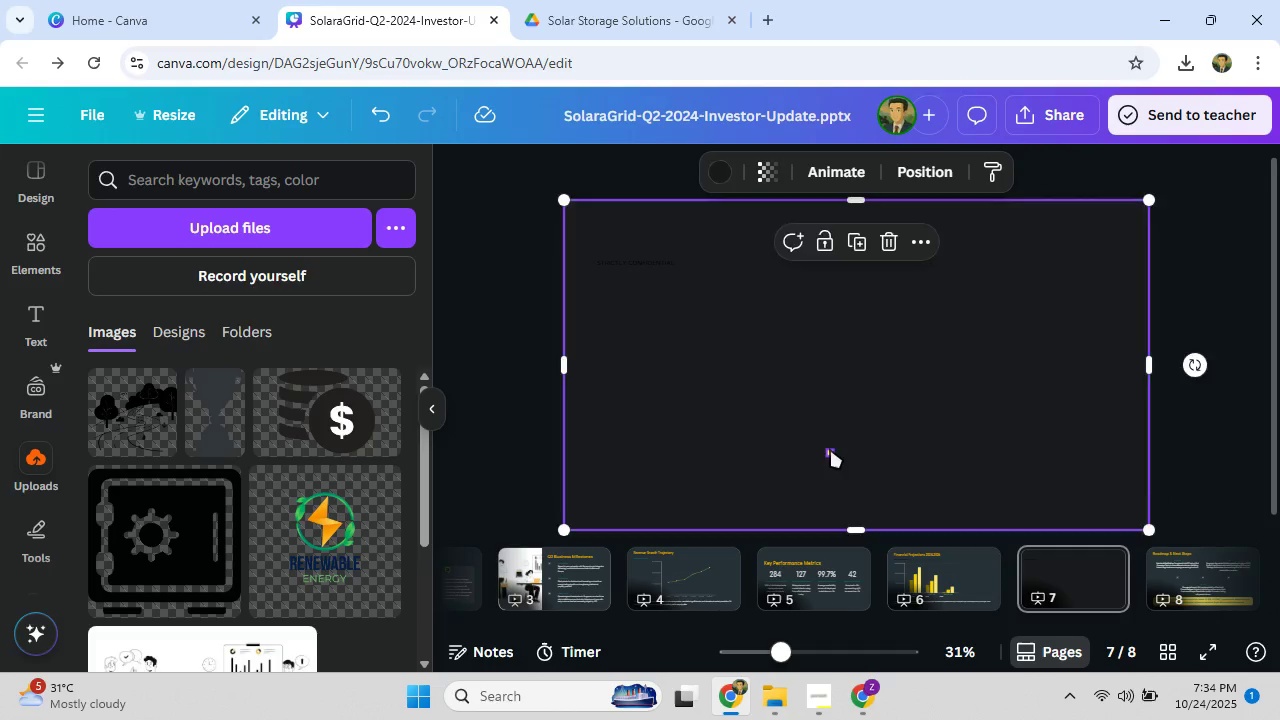 
left_click([830, 449])
 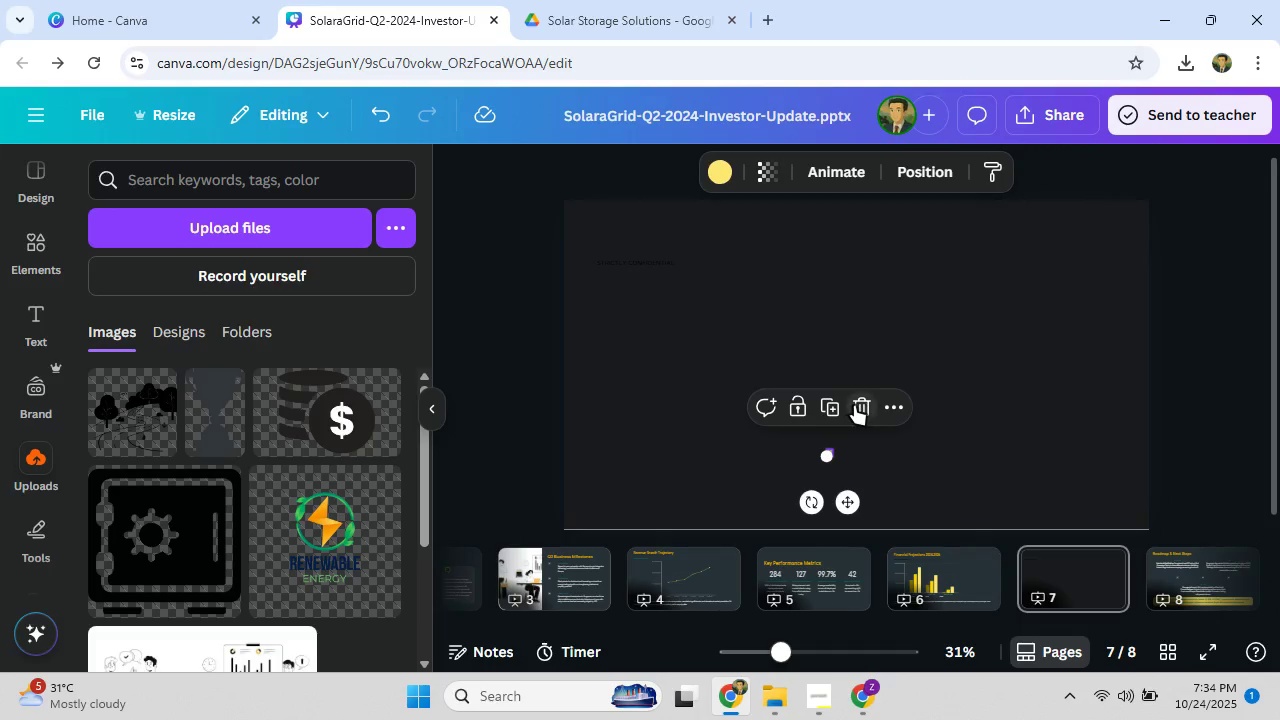 
left_click([854, 405])
 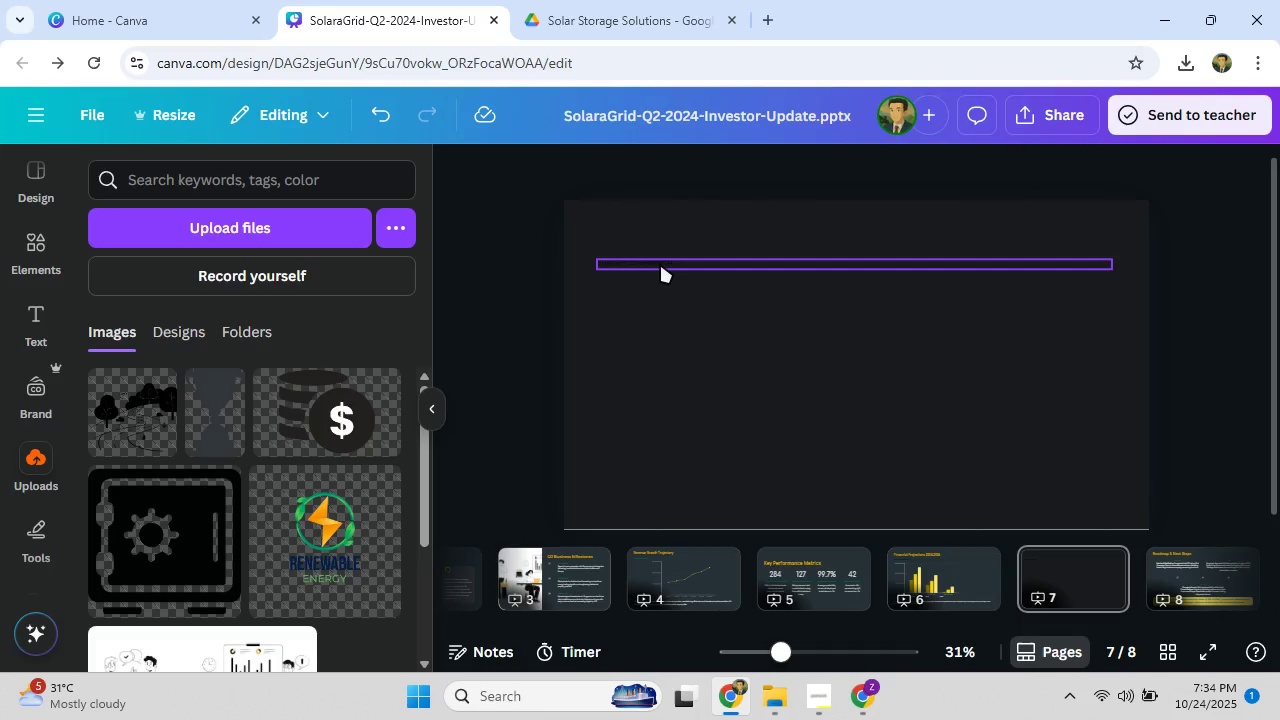 
left_click([660, 264])
 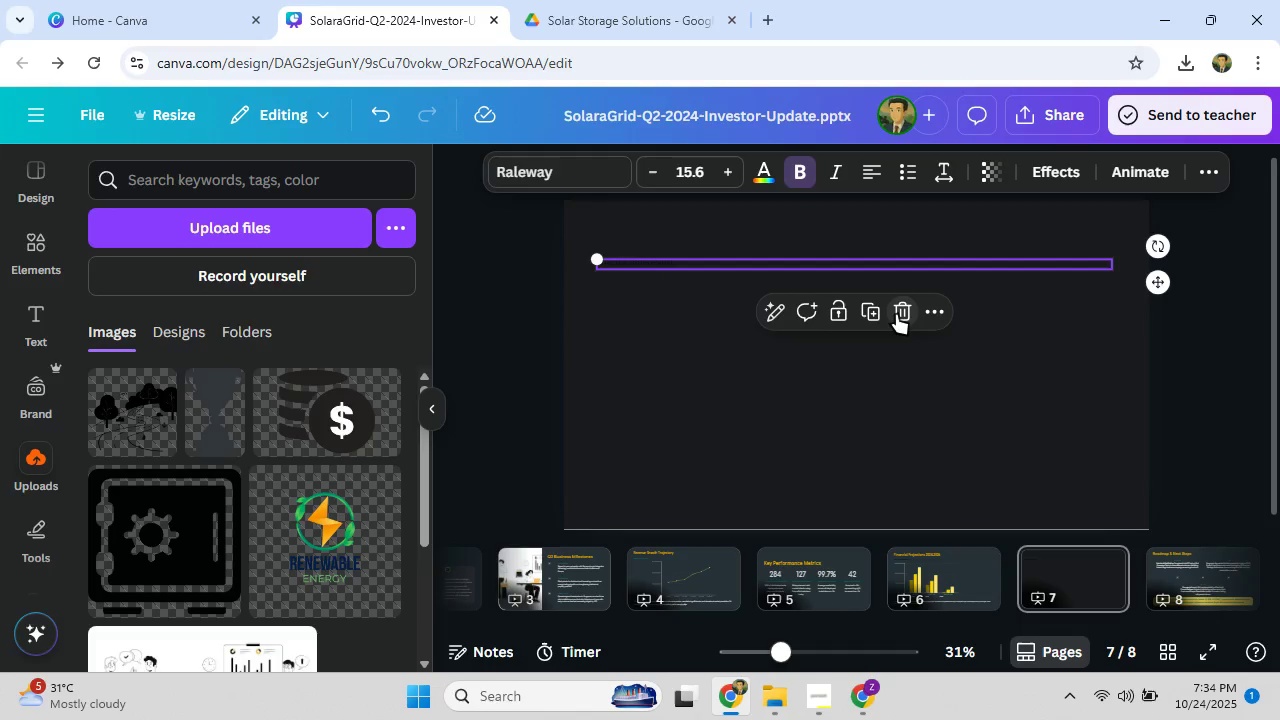 
left_click([896, 314])
 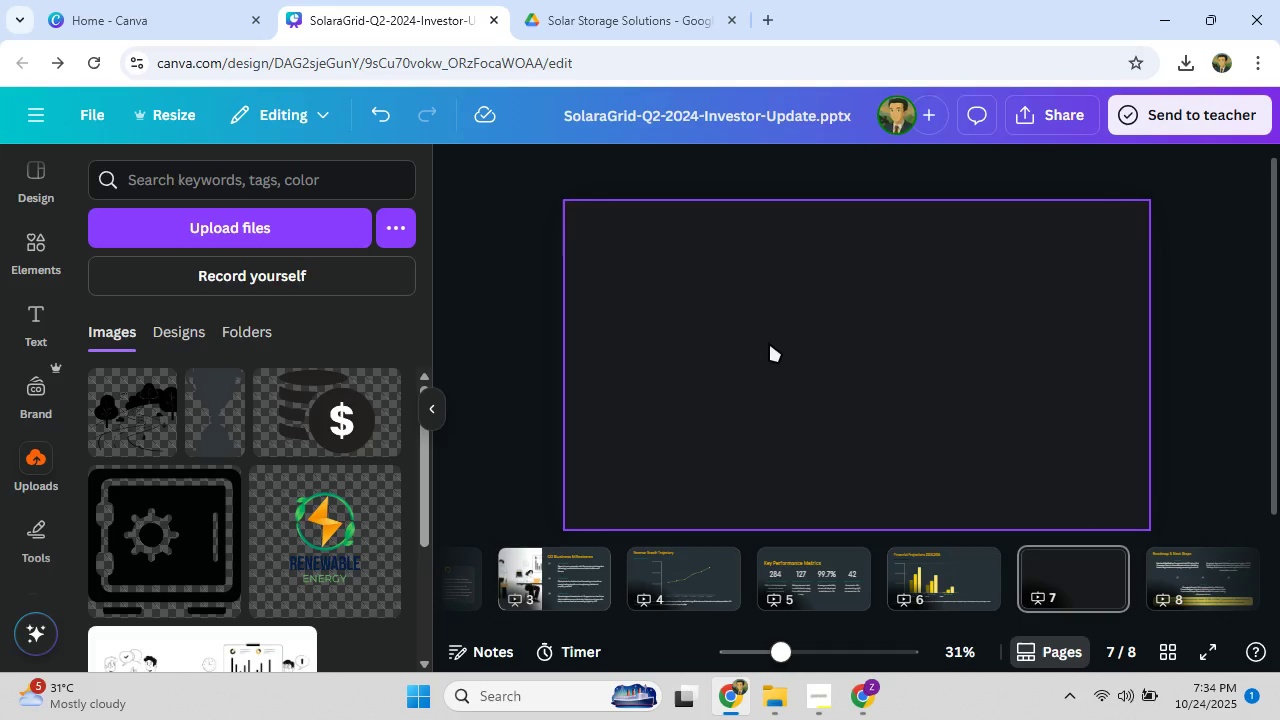 
key(Control+V)
 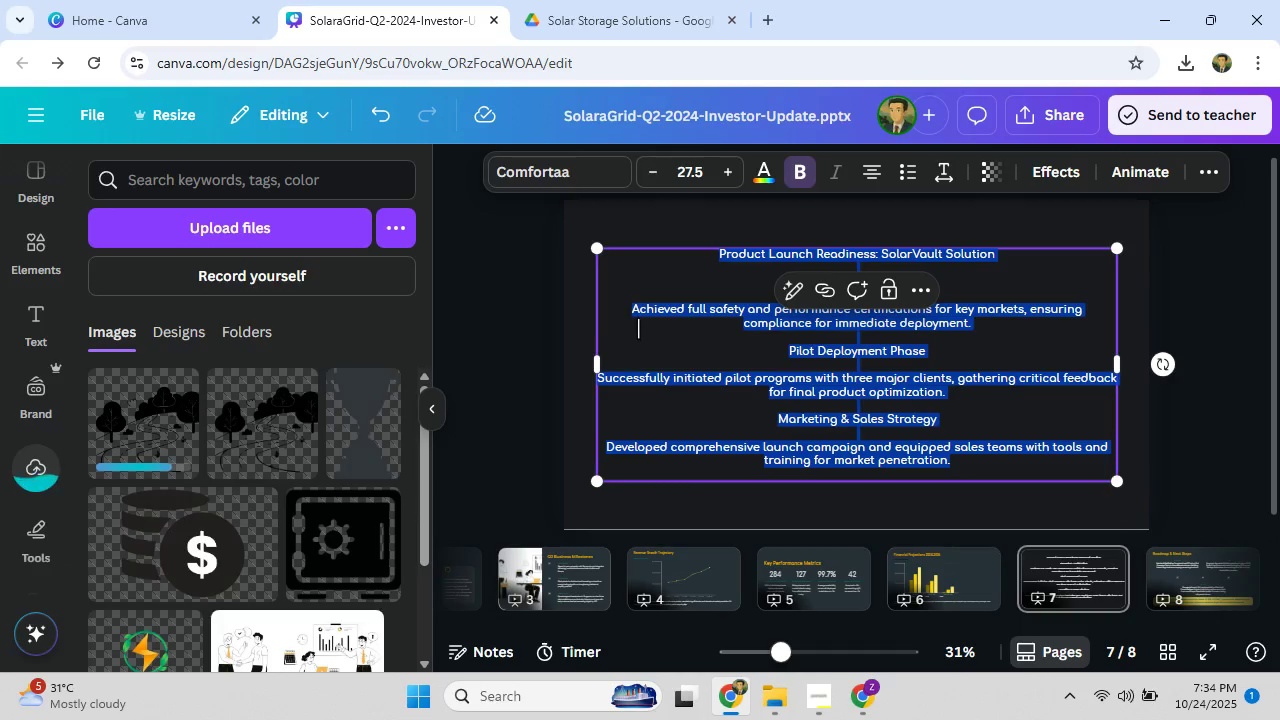 
left_click([659, 357])
 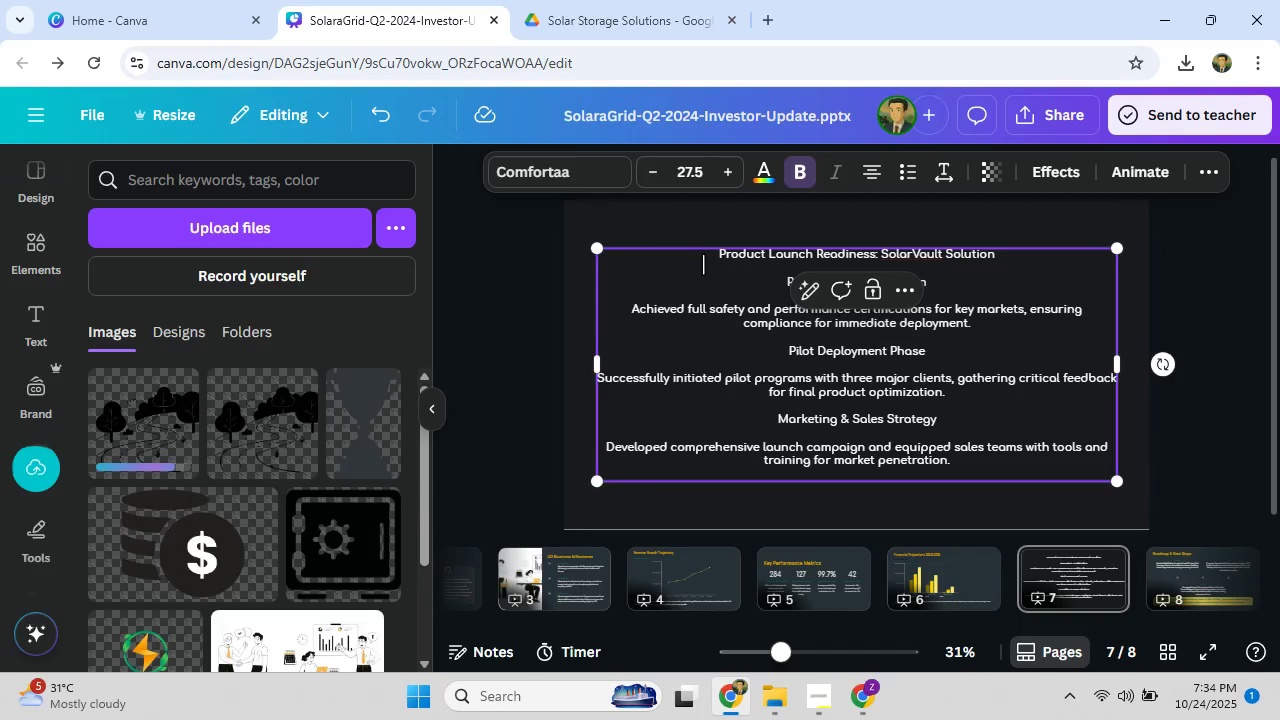 
left_click([703, 264])
 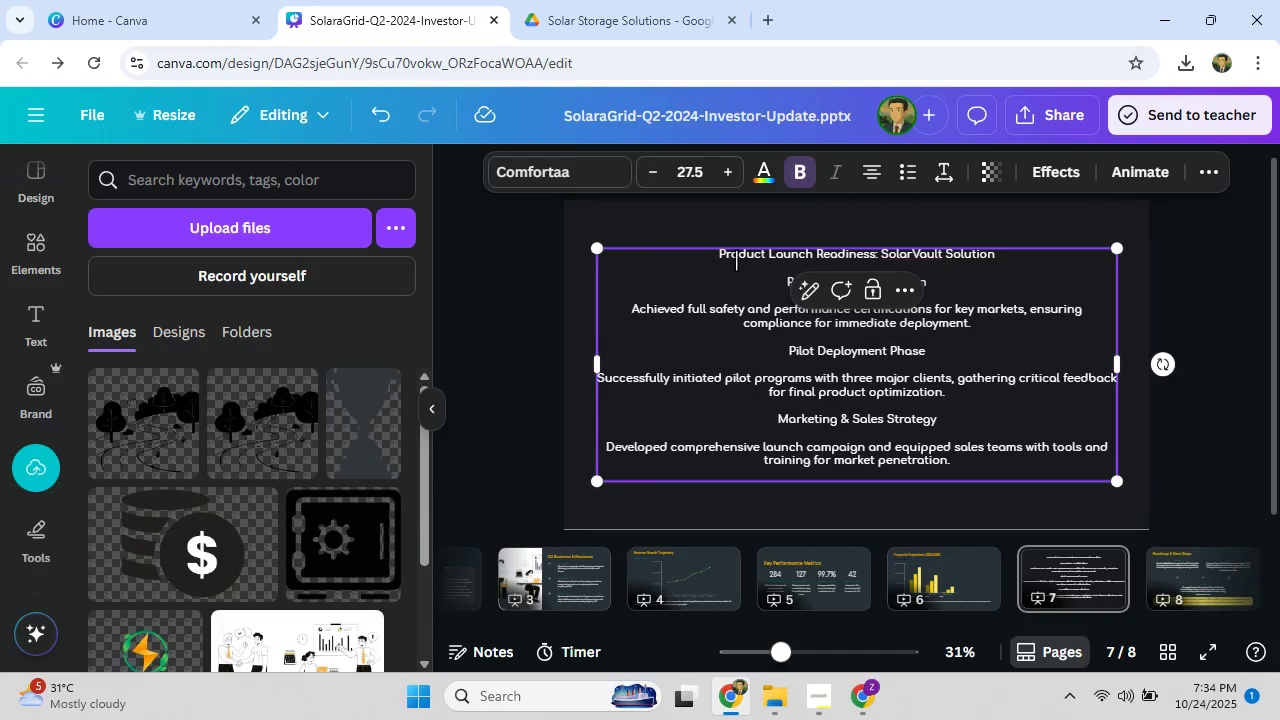 
key(Control+Z)
 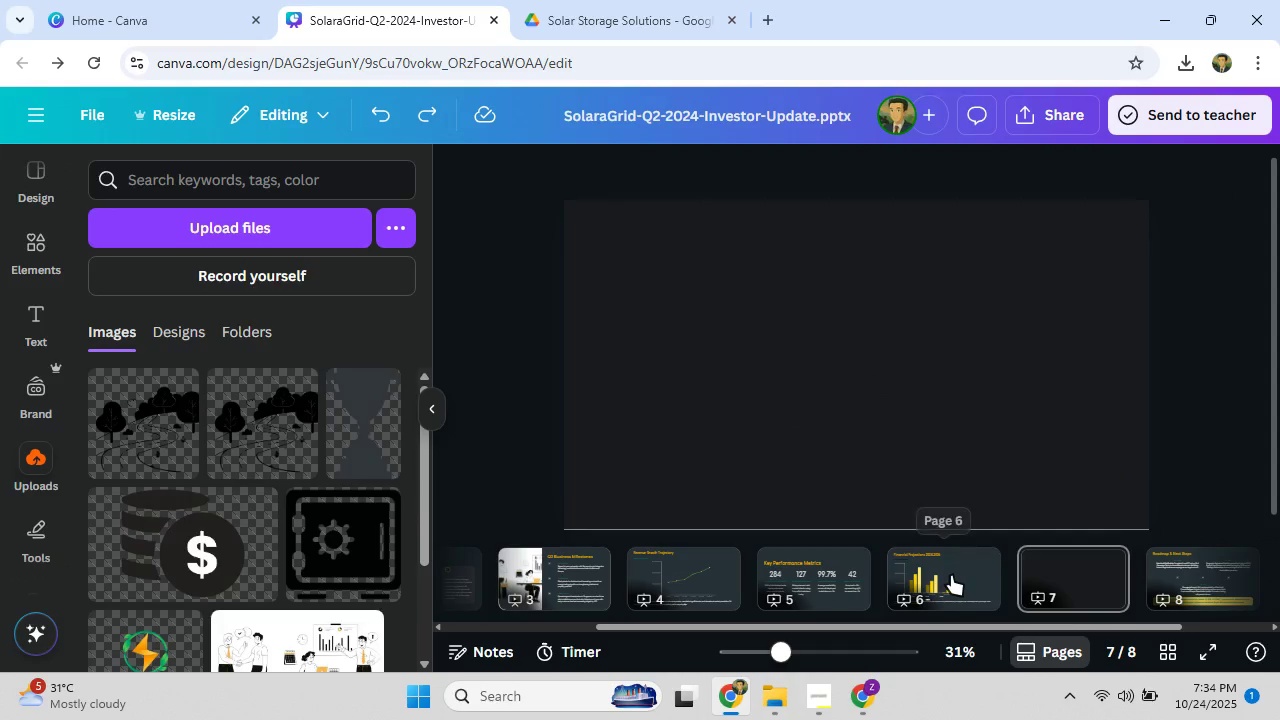 
left_click([951, 575])
 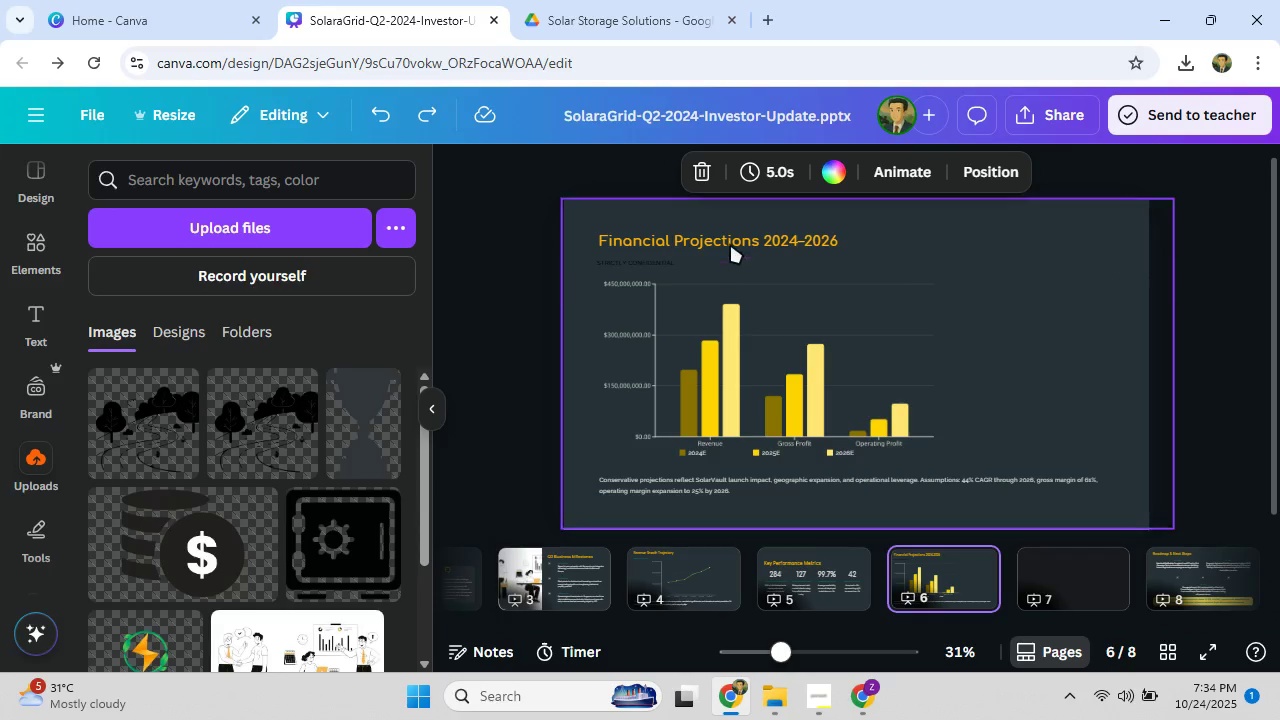 
left_click([730, 244])
 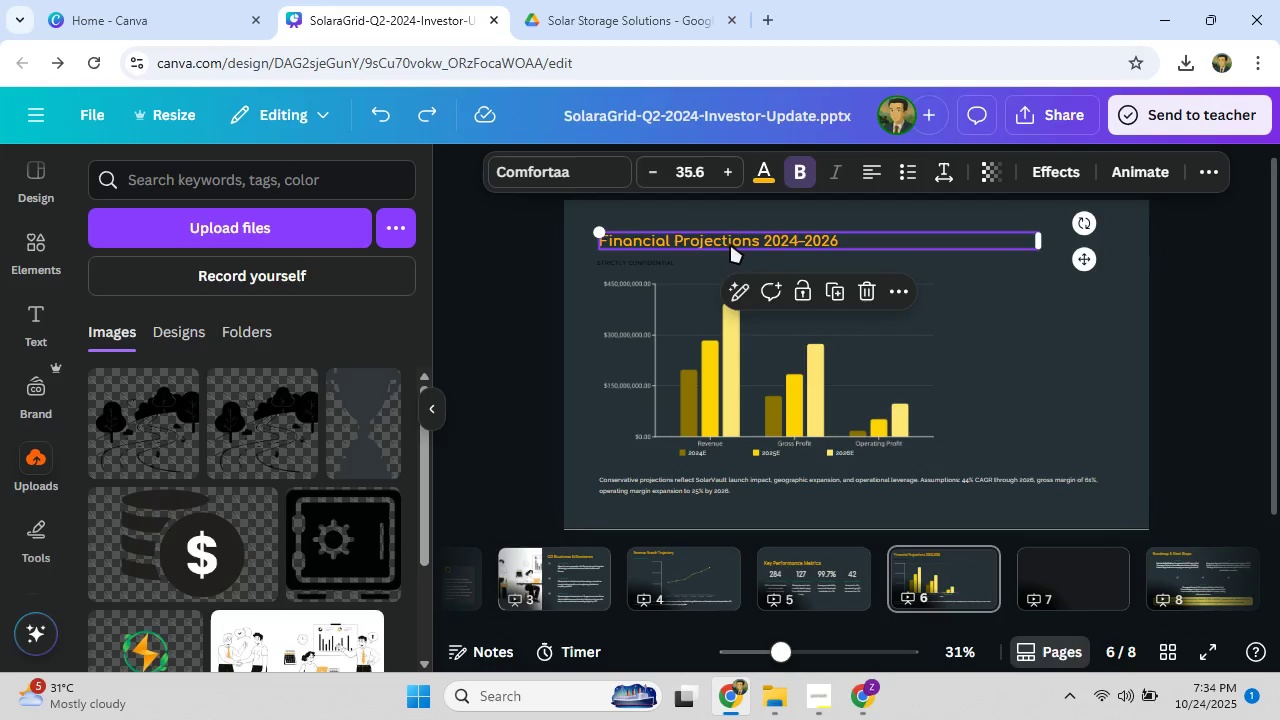 
right_click([730, 244])
 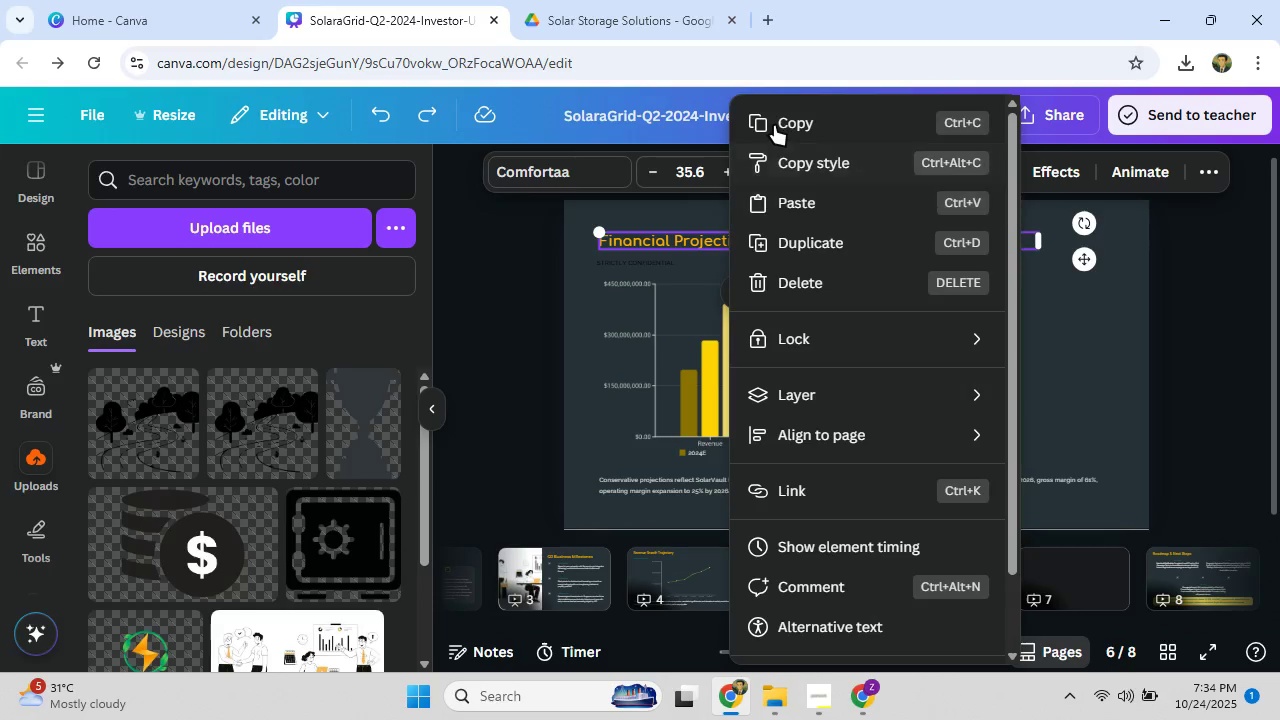 
left_click([774, 125])
 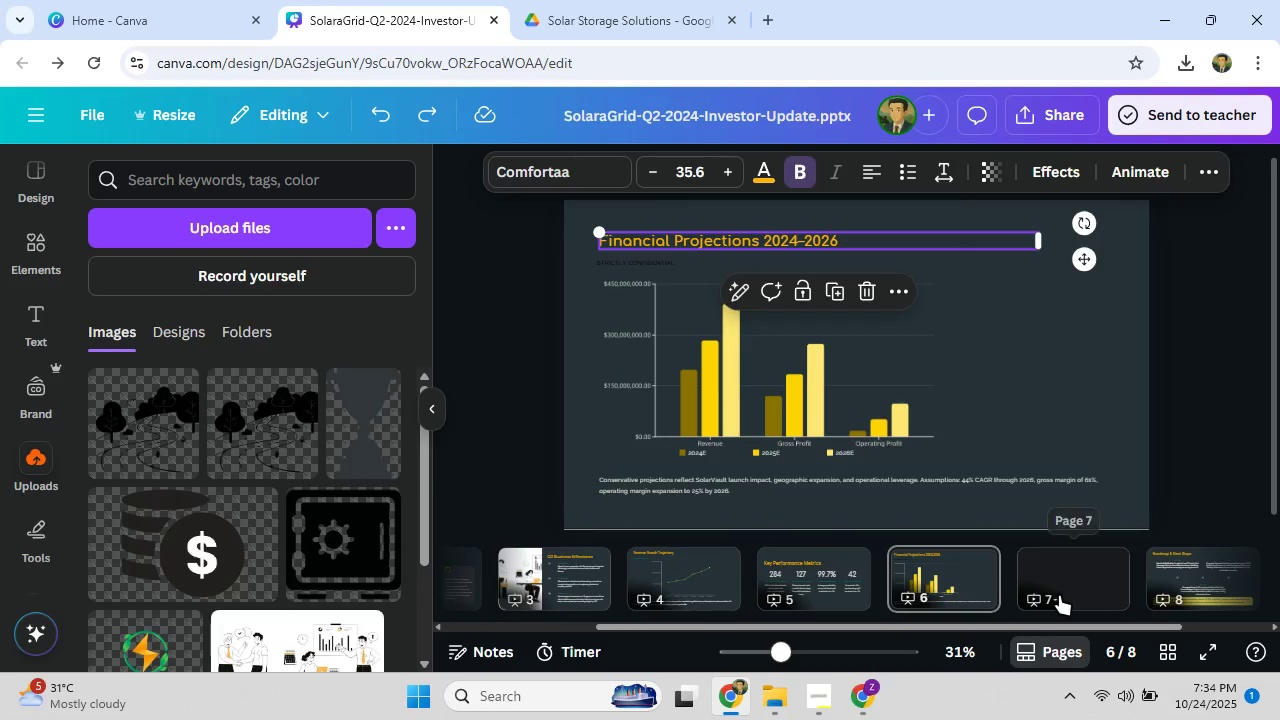 
left_click([1059, 595])
 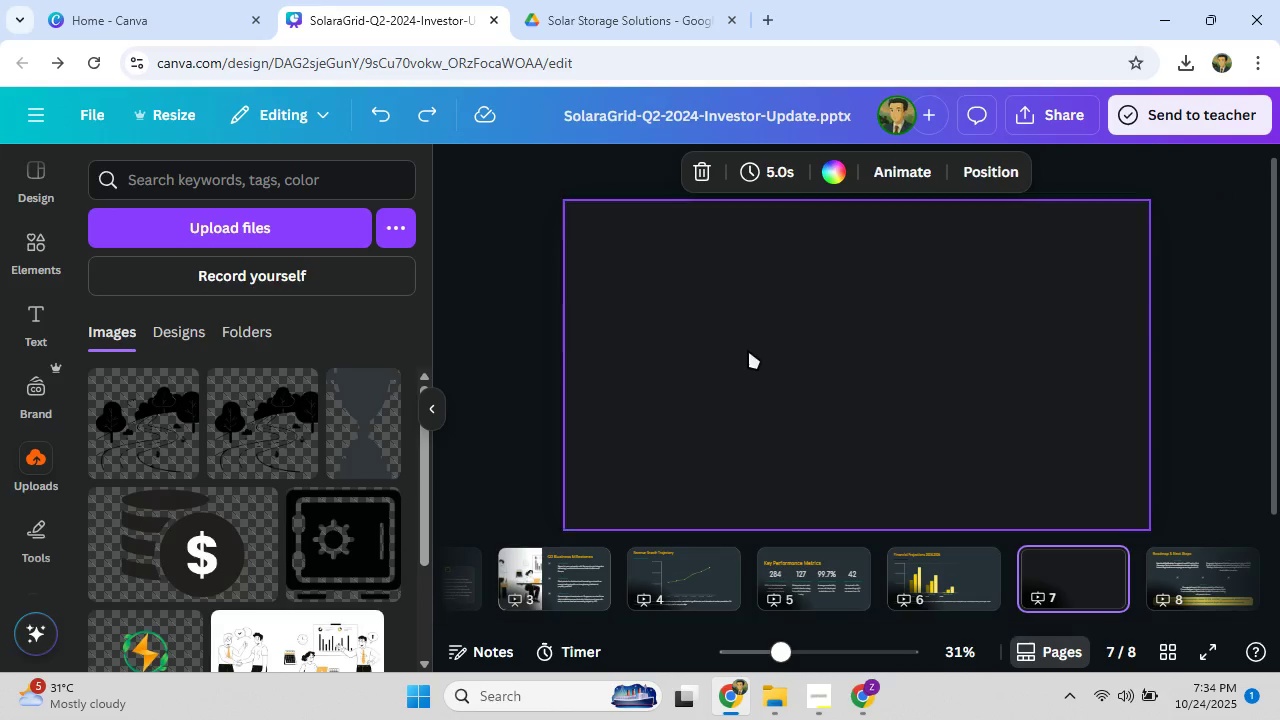 
right_click([744, 344])
 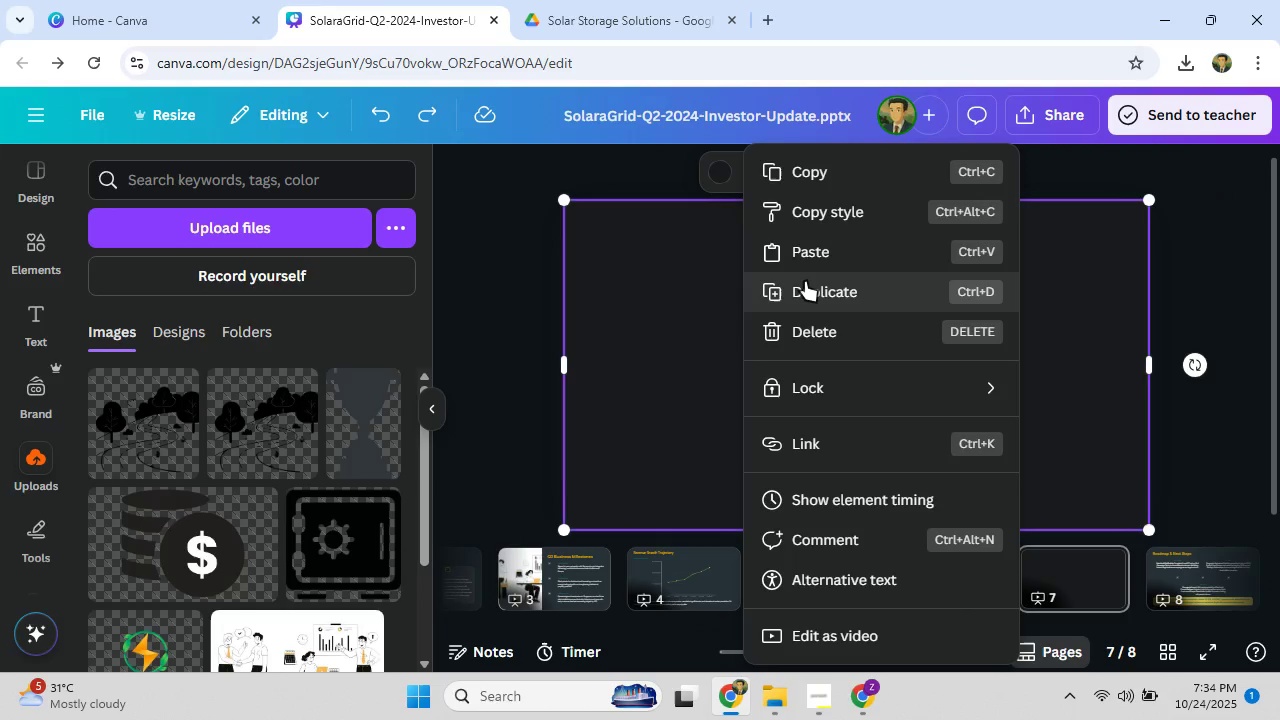 
left_click([801, 261])
 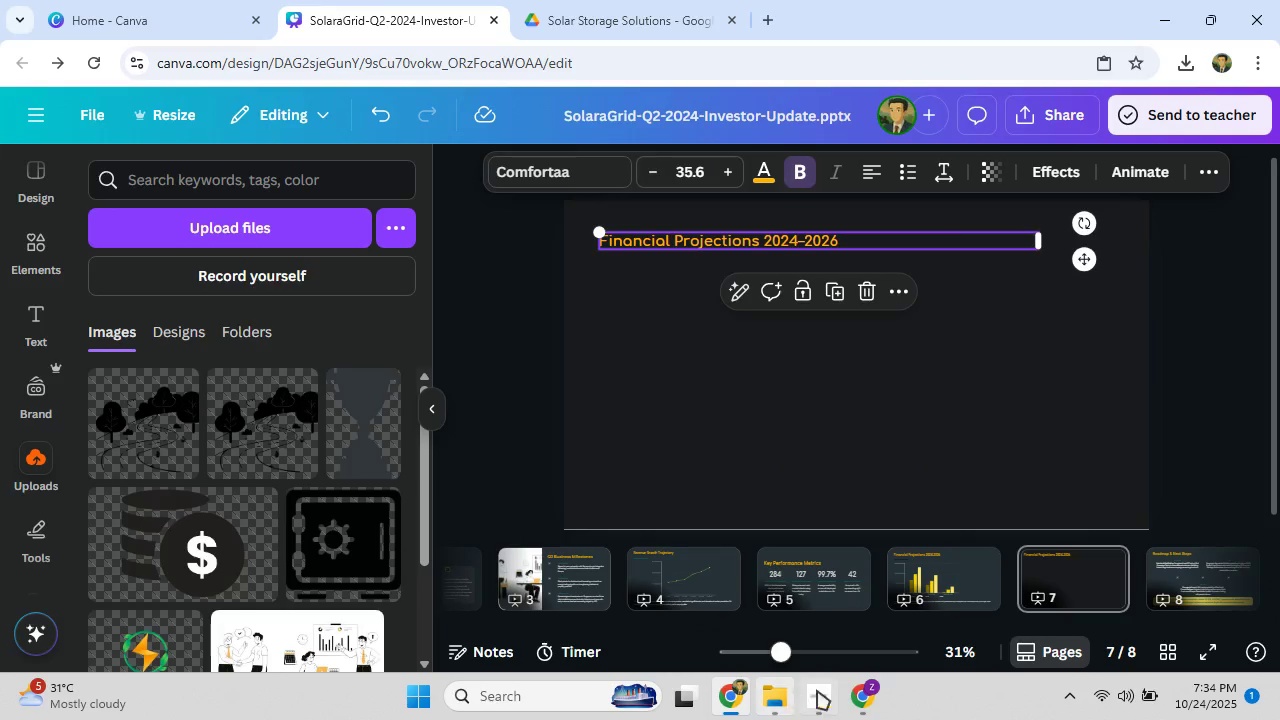 
left_click([858, 699])
 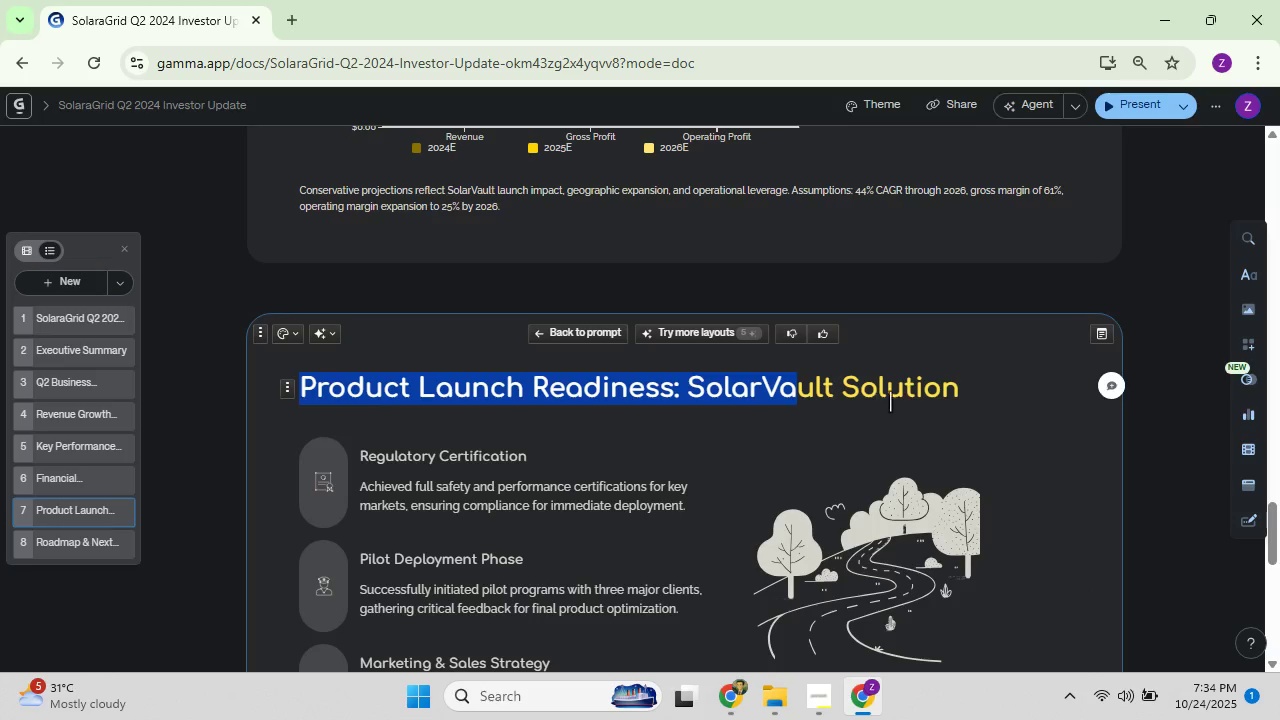 
wait(6.82)
 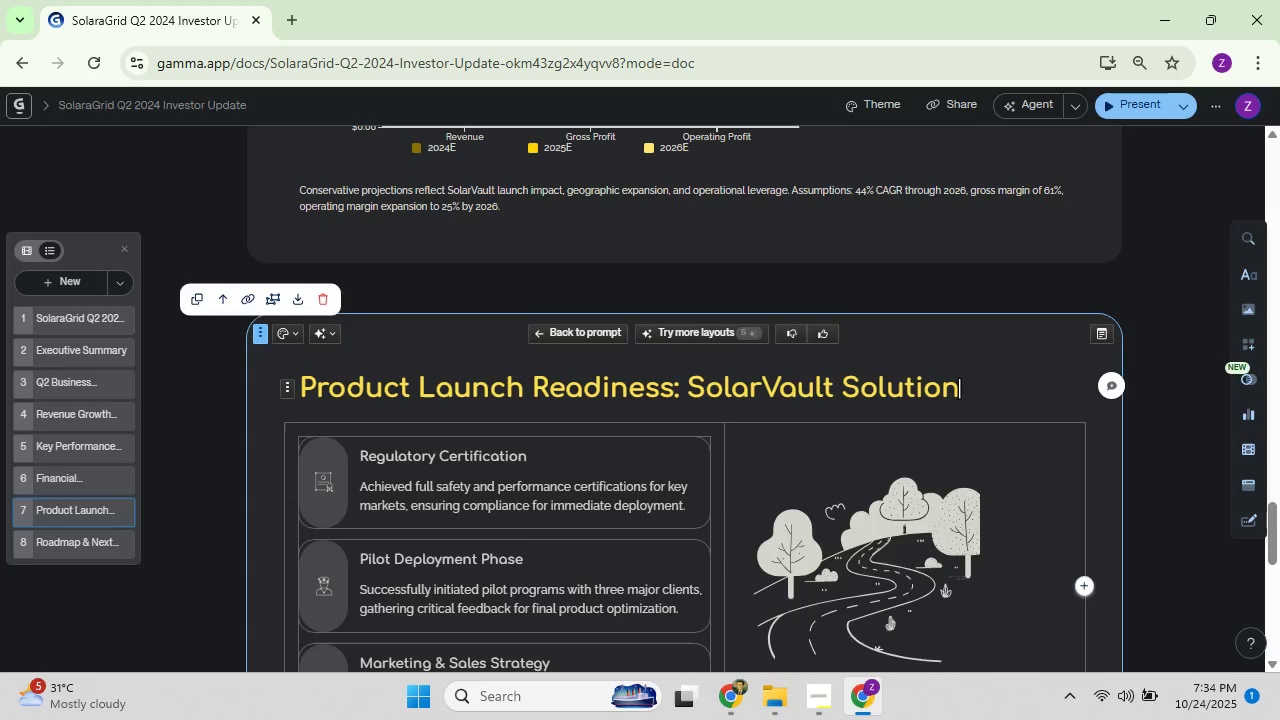 
right_click([952, 393])
 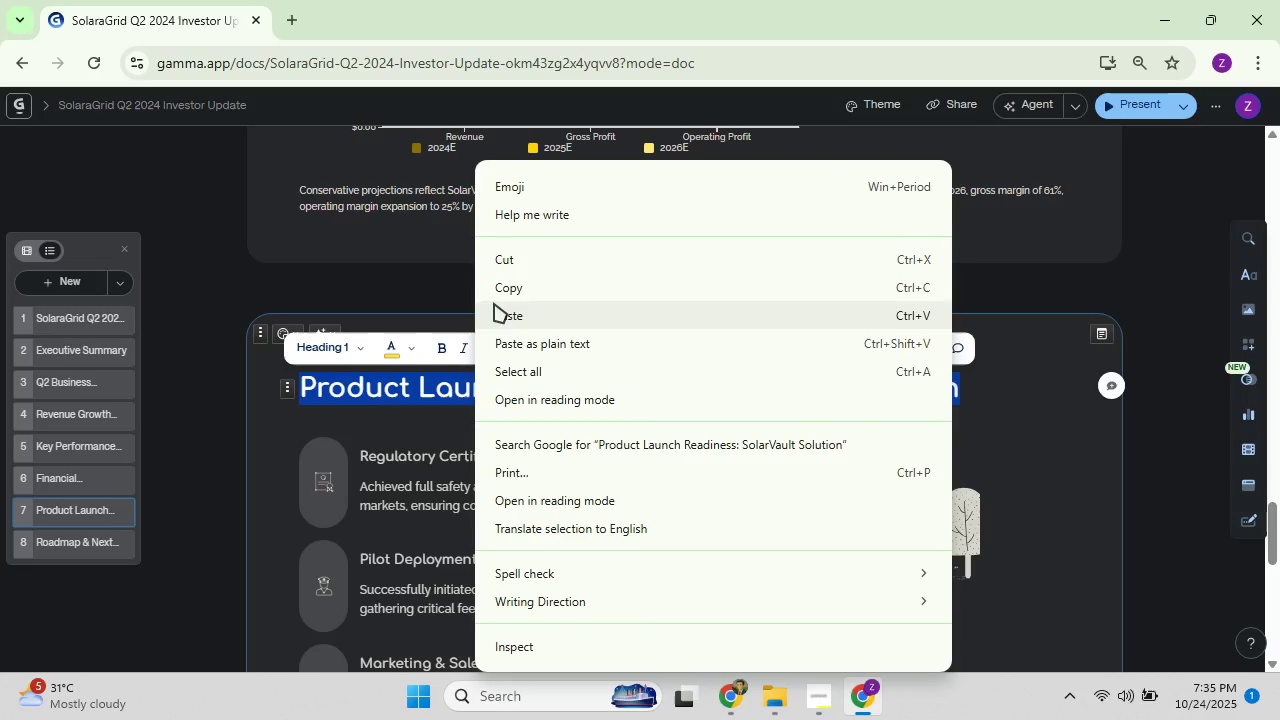 
left_click([493, 288])
 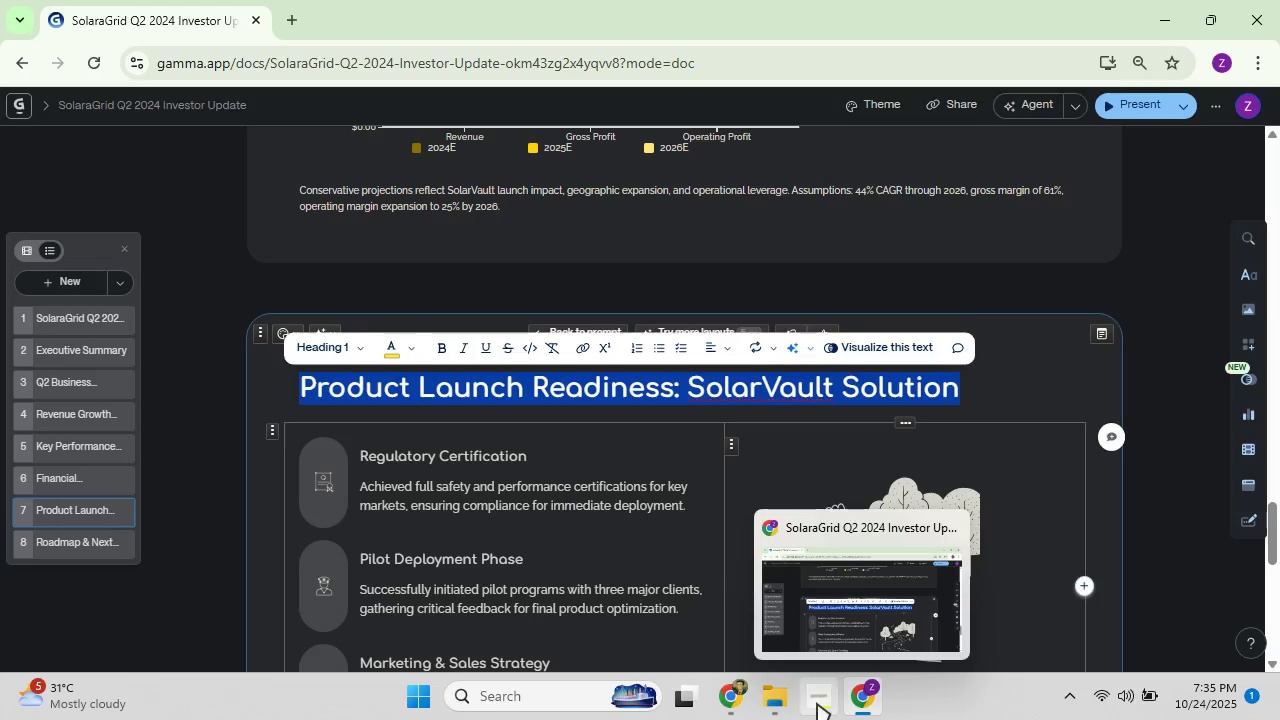 
left_click([817, 703])
 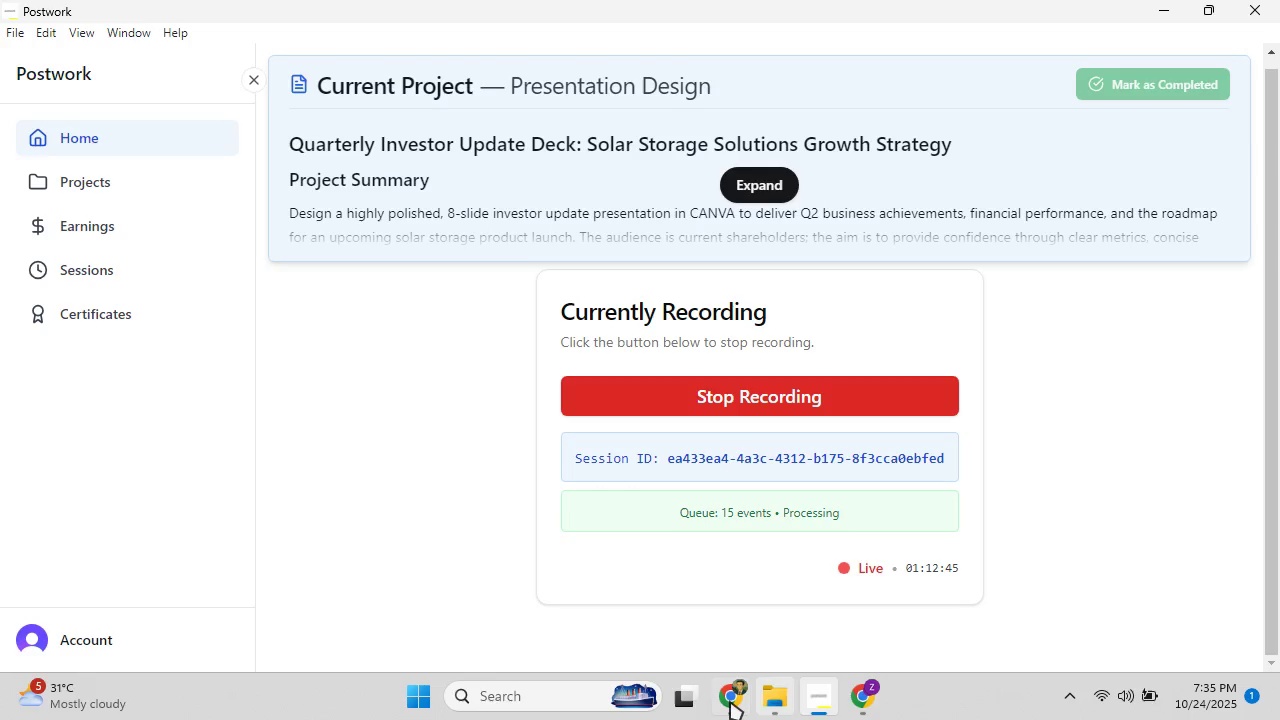 
left_click([734, 700])
 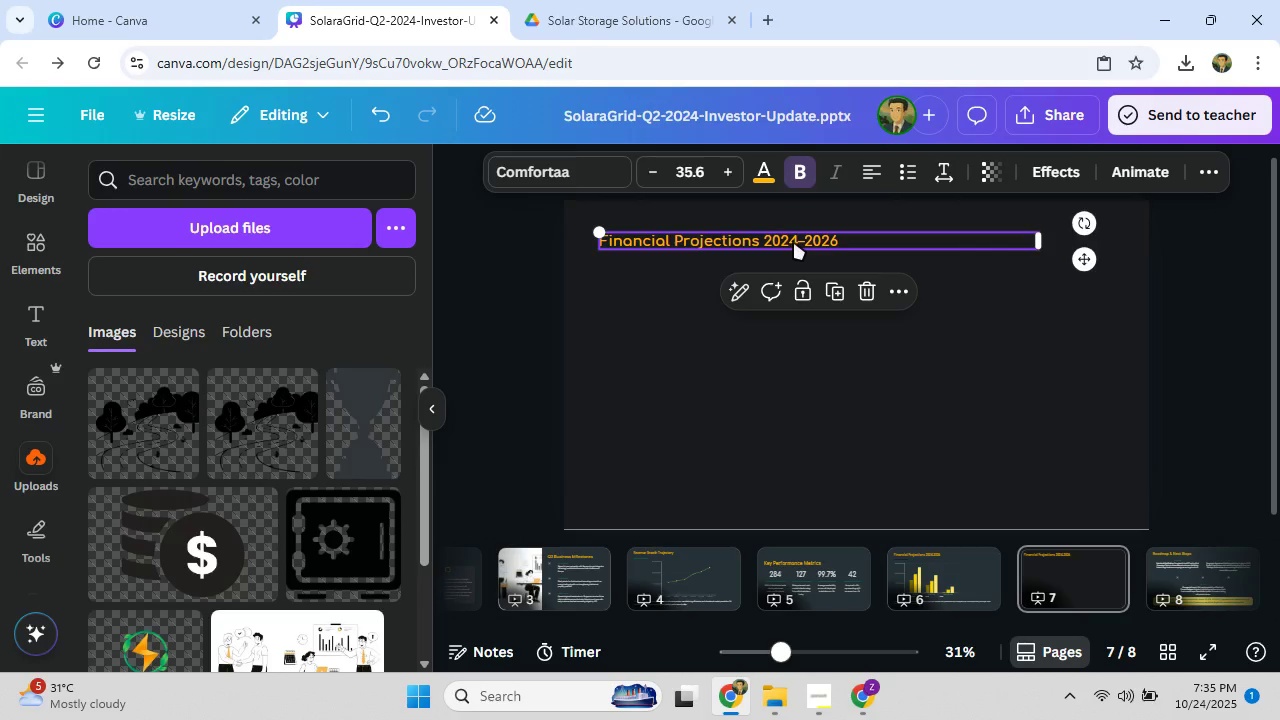 
left_click([793, 241])
 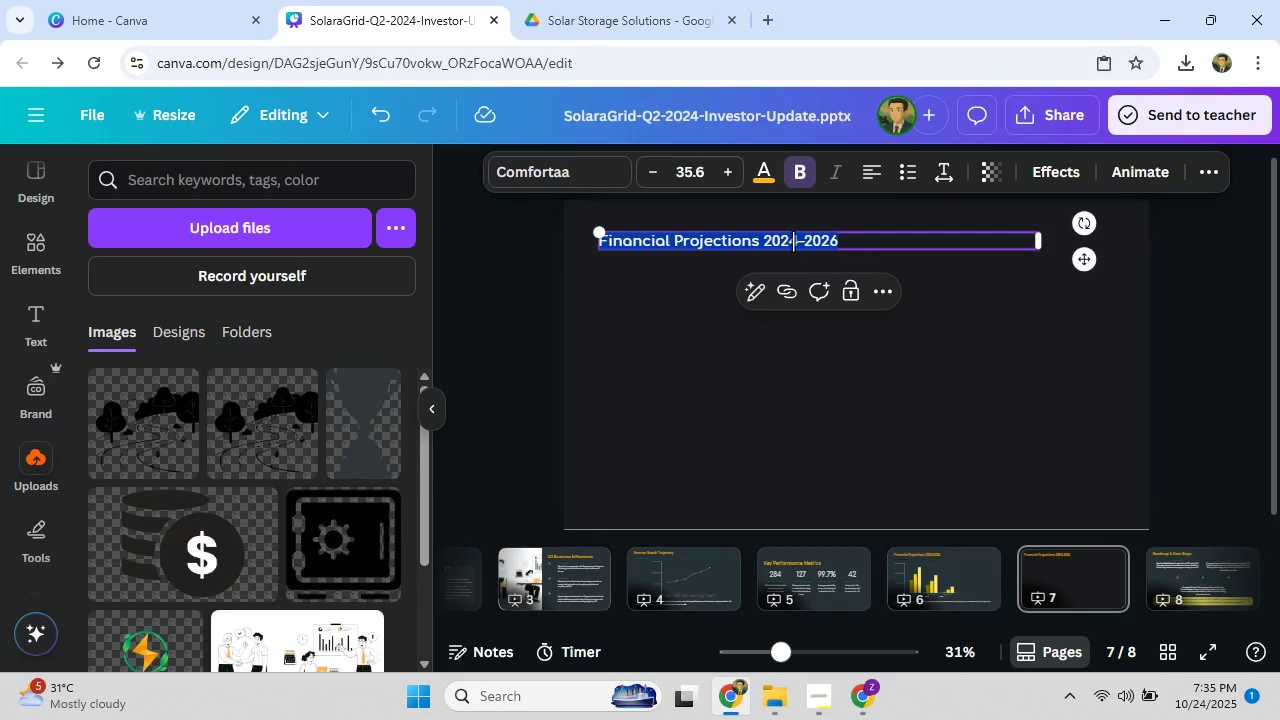 
key(Control+V)
 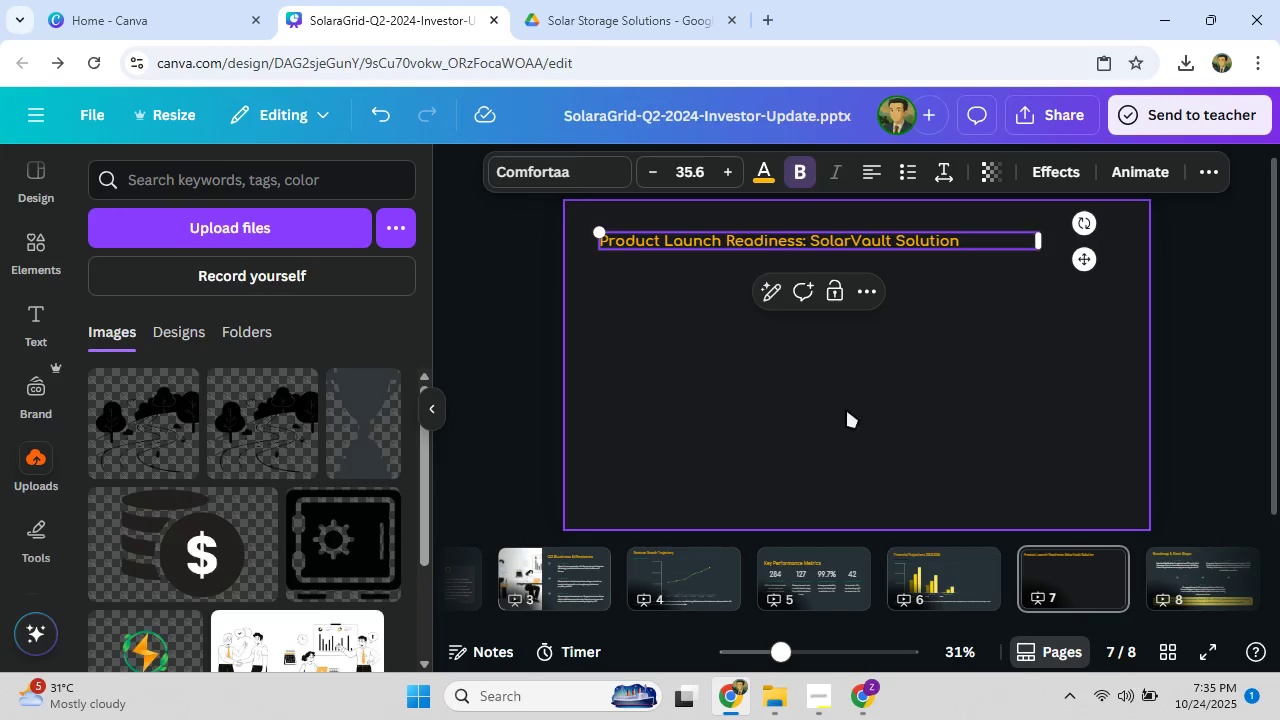 
left_click([845, 432])
 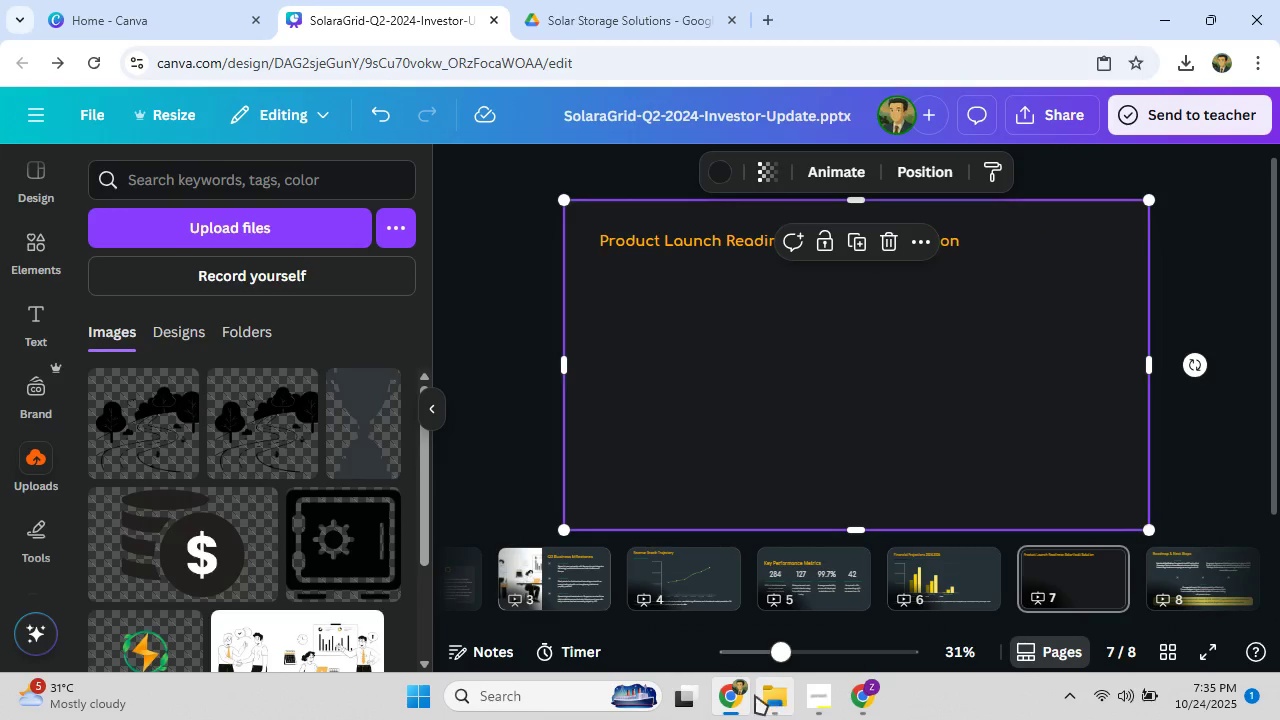 
left_click([748, 694])
 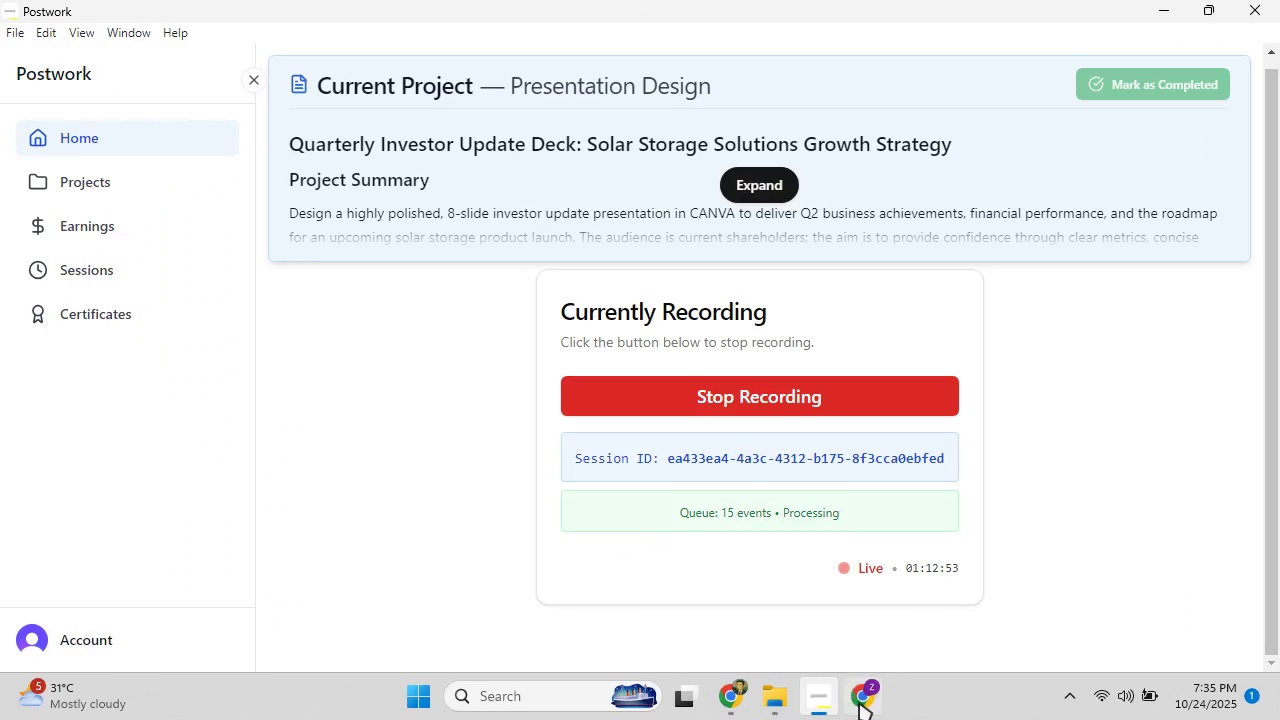 
left_click([859, 702])
 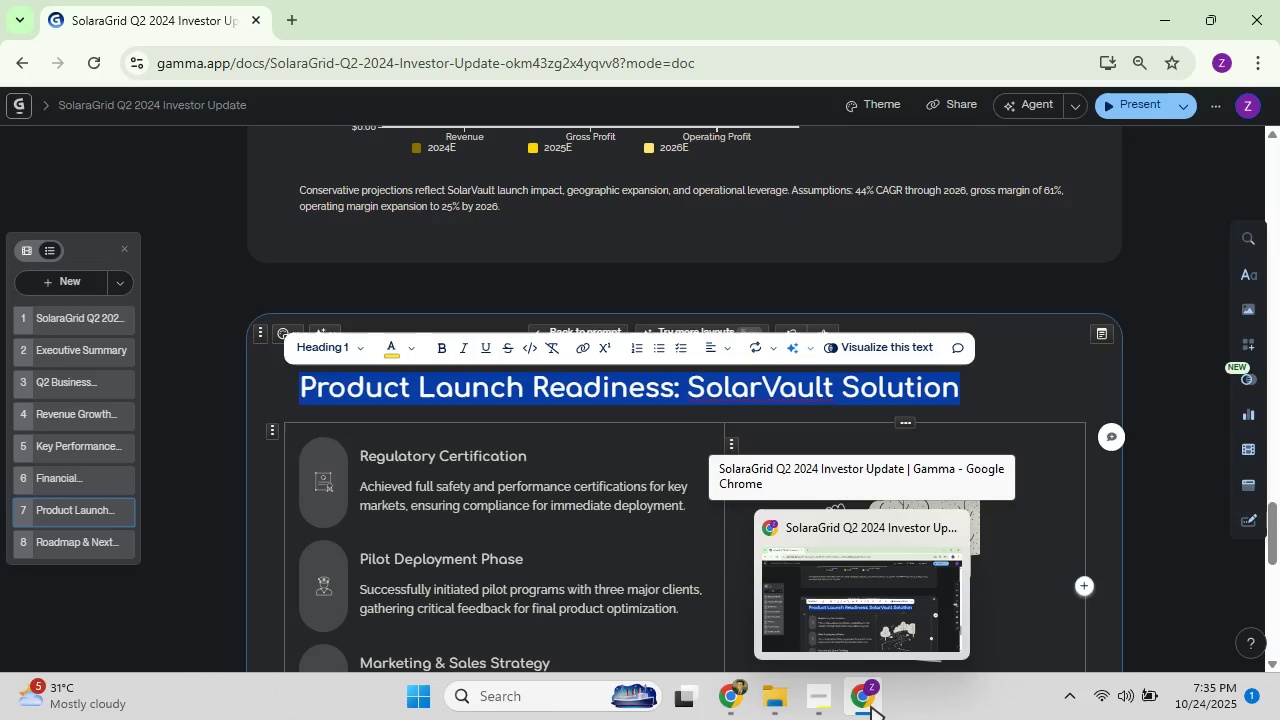 
wait(7.1)
 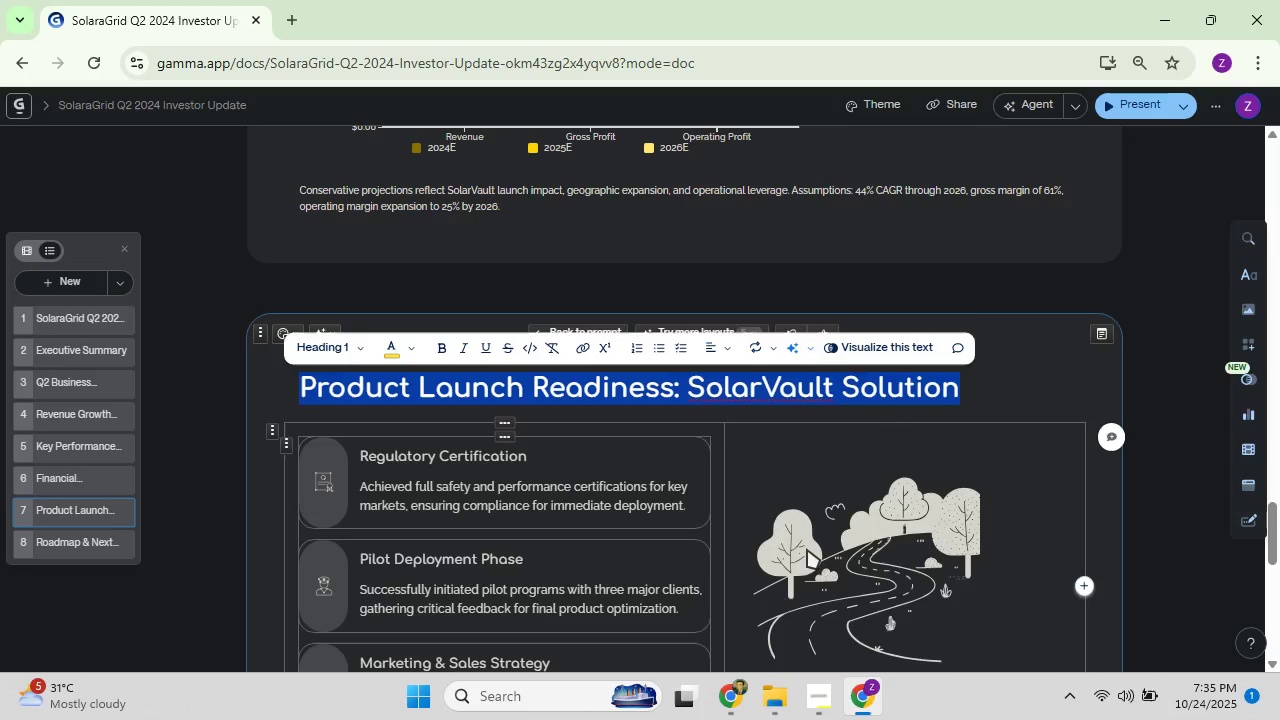 
left_click([871, 706])
 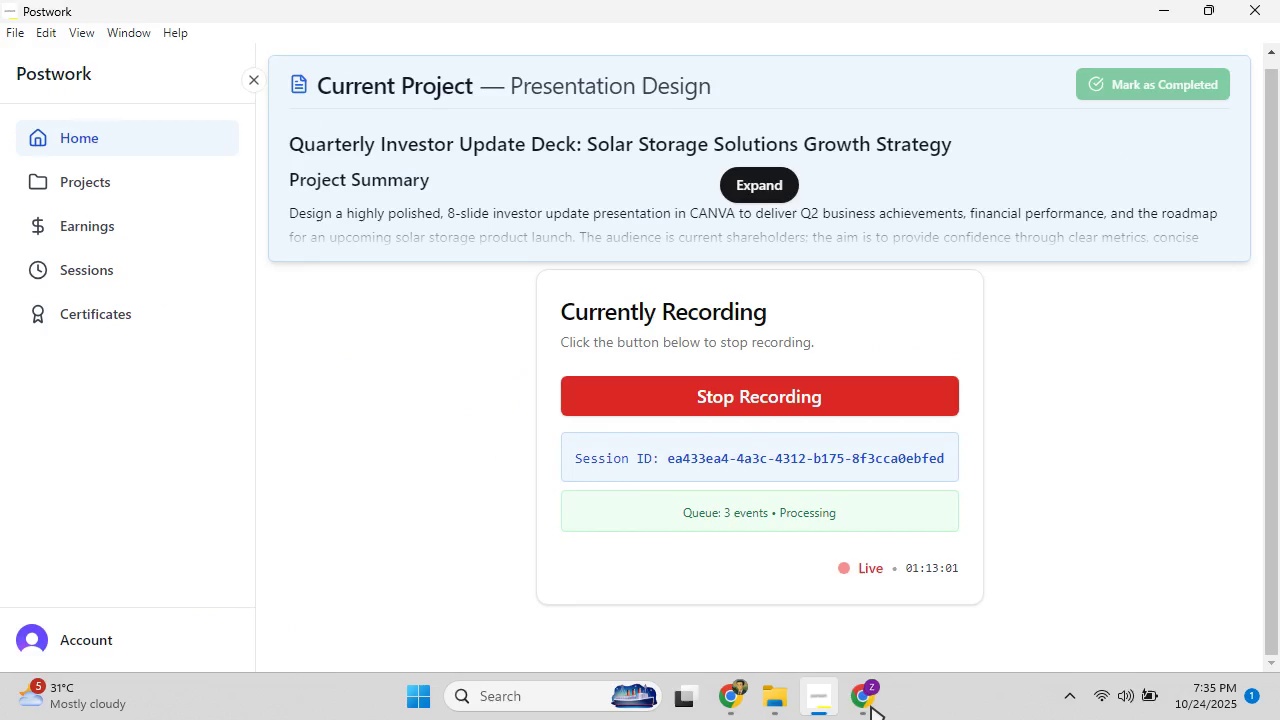 
left_click([871, 706])
 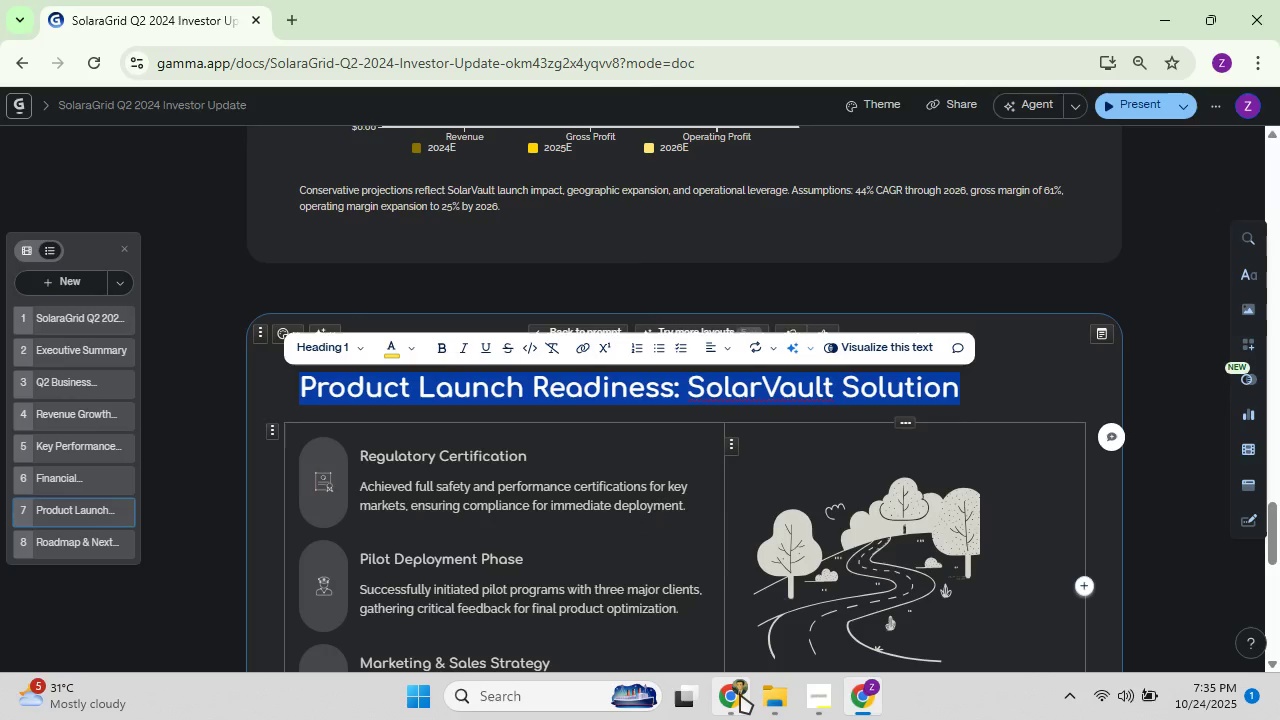 
left_click([740, 694])
 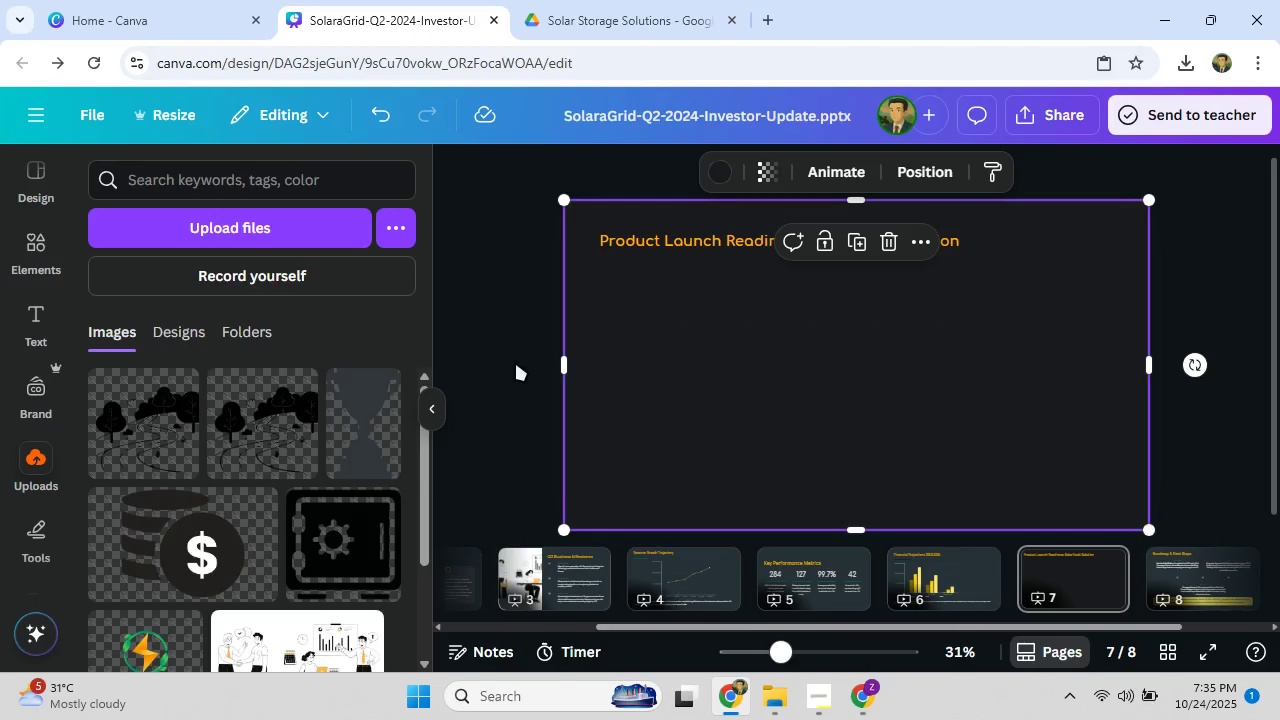 
left_click([511, 364])
 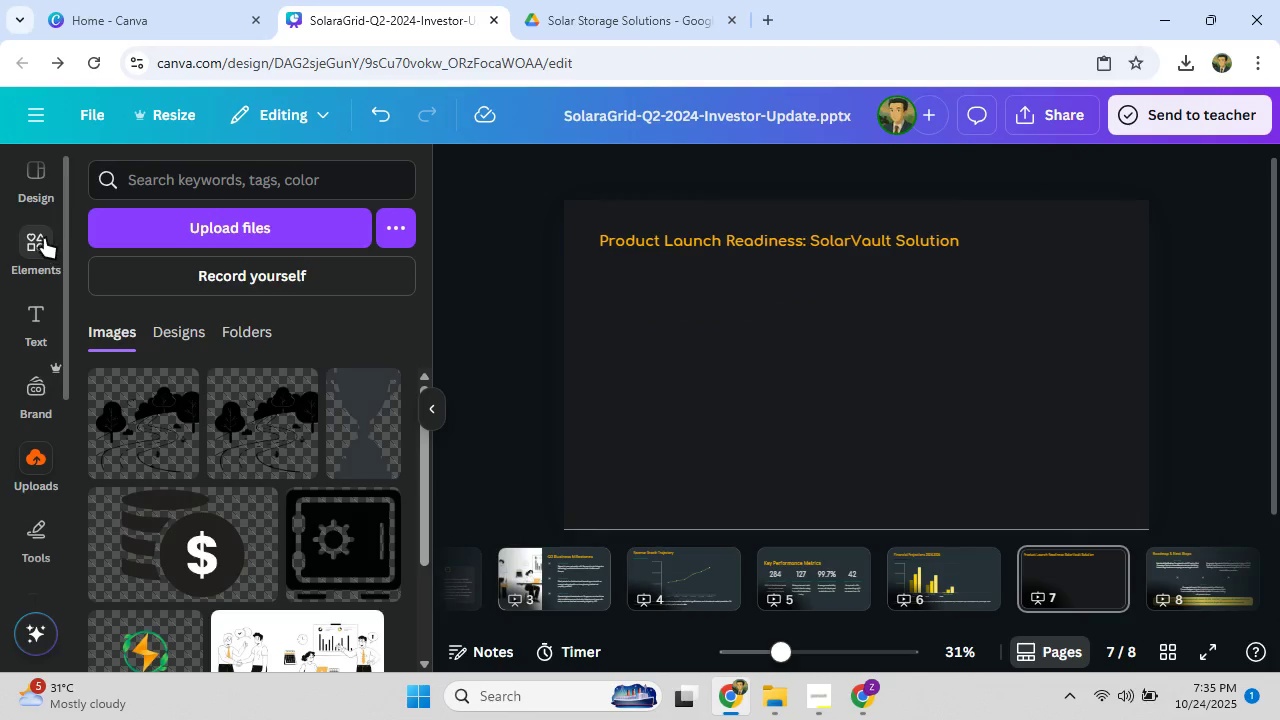 
left_click([44, 238])
 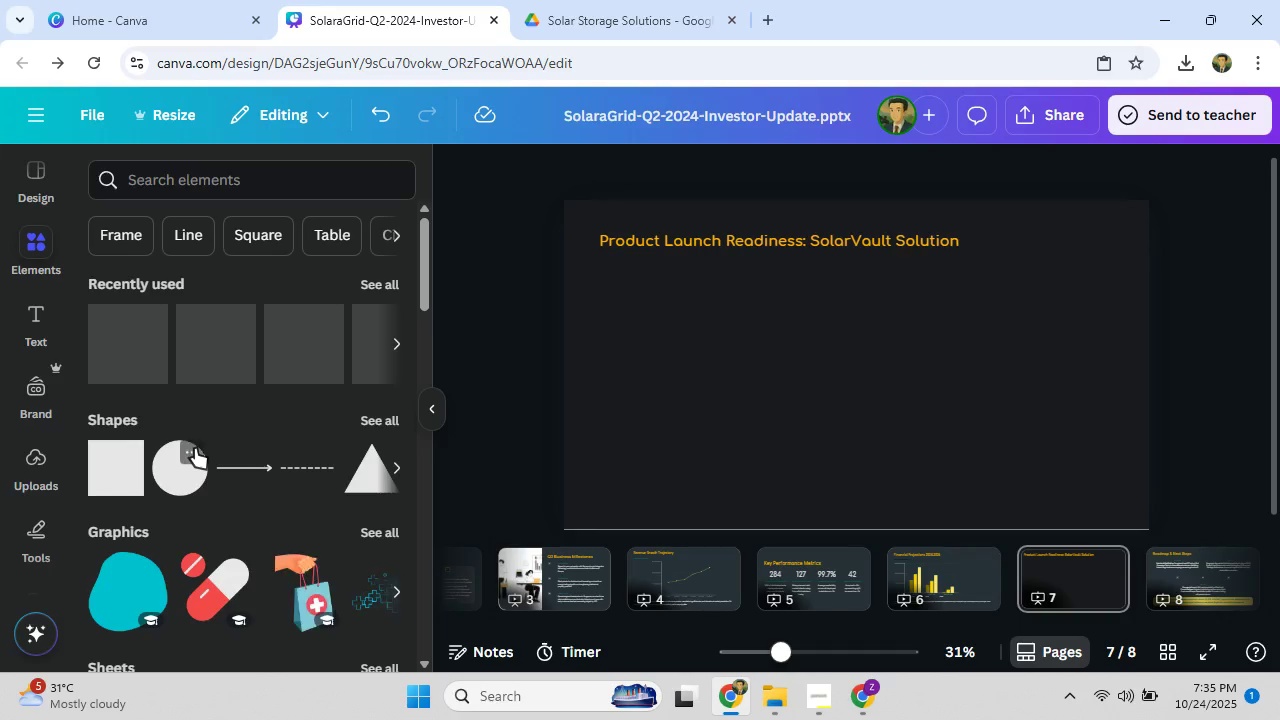 
left_click([120, 471])
 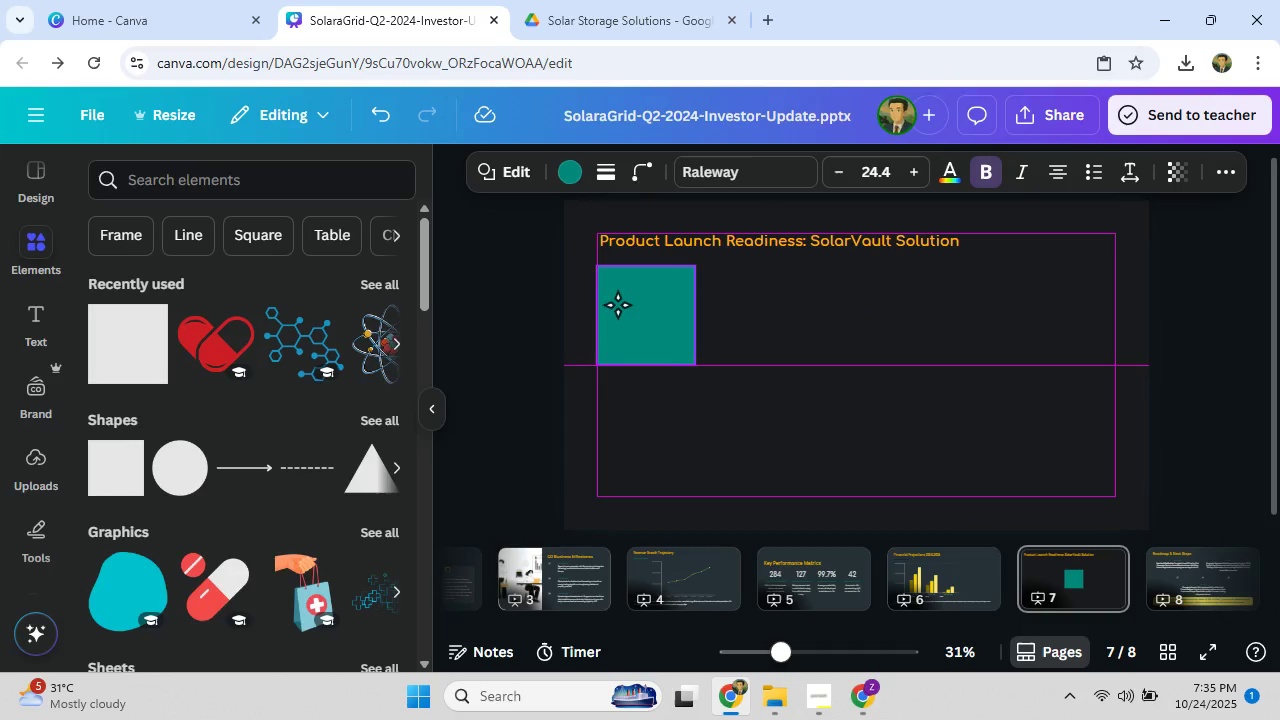 
wait(7.38)
 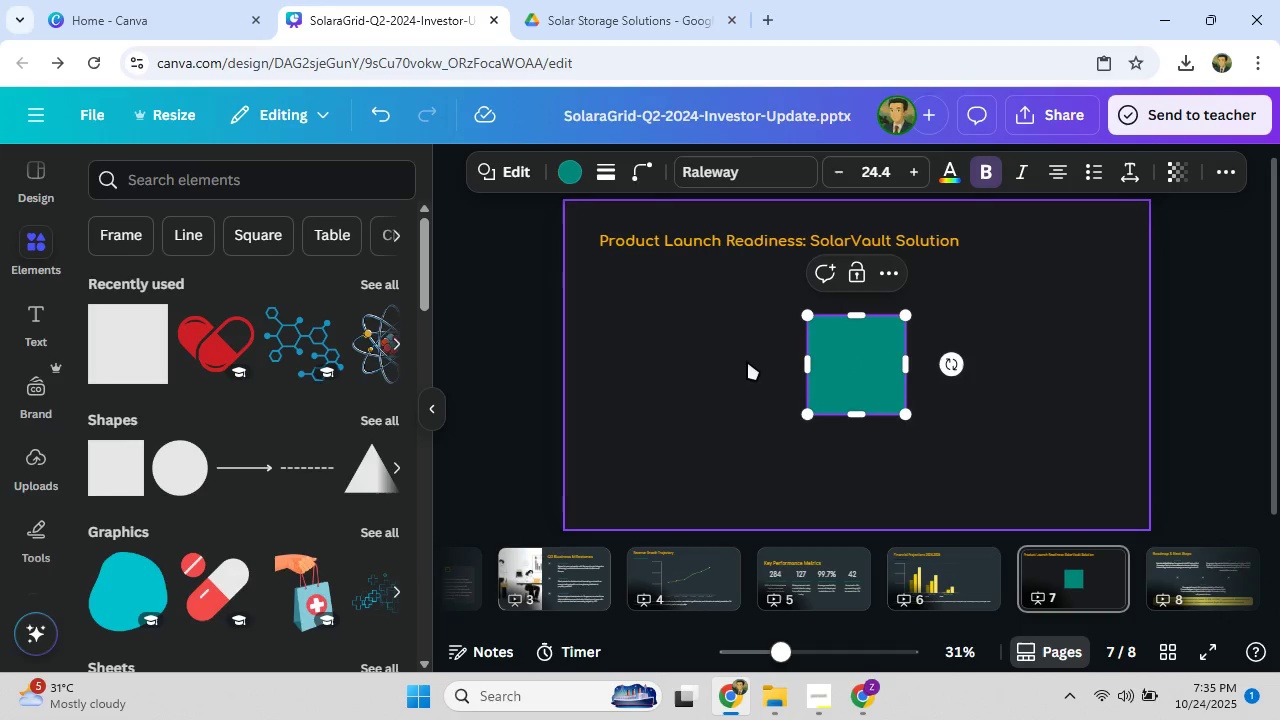 
scroll: coordinate [808, 445], scroll_direction: up, amount: 3.0
 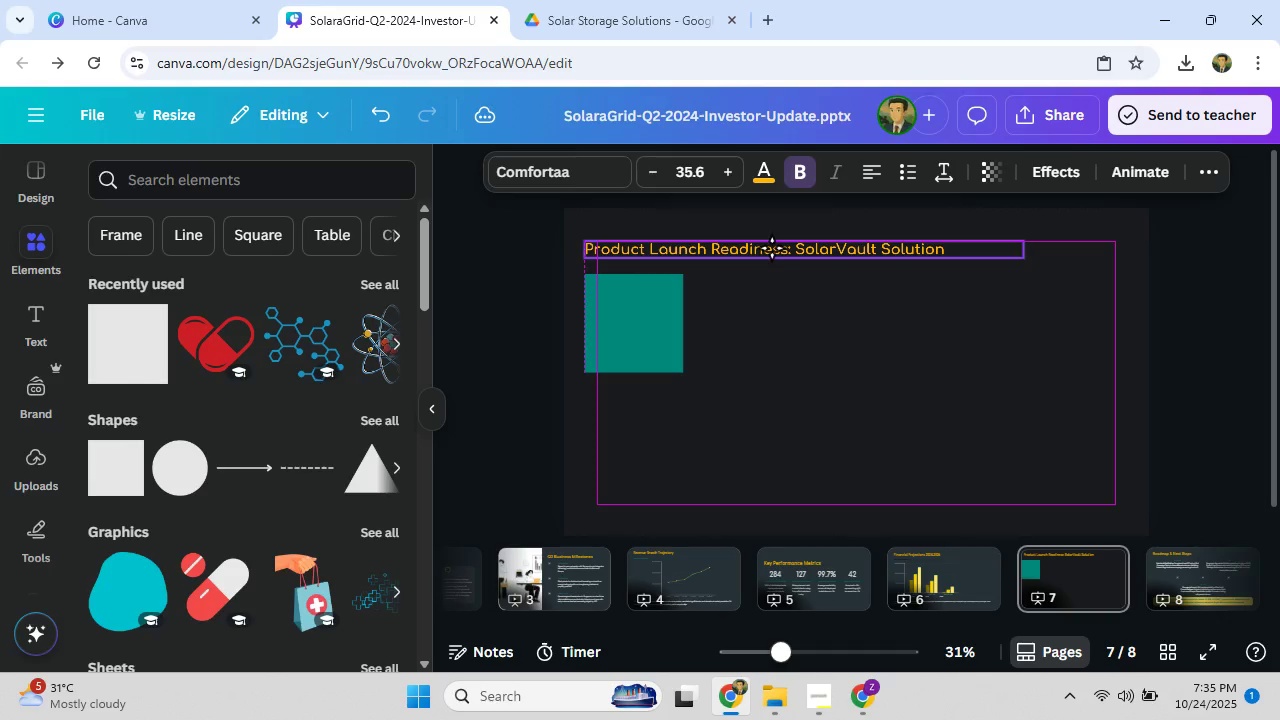 
left_click([643, 367])
 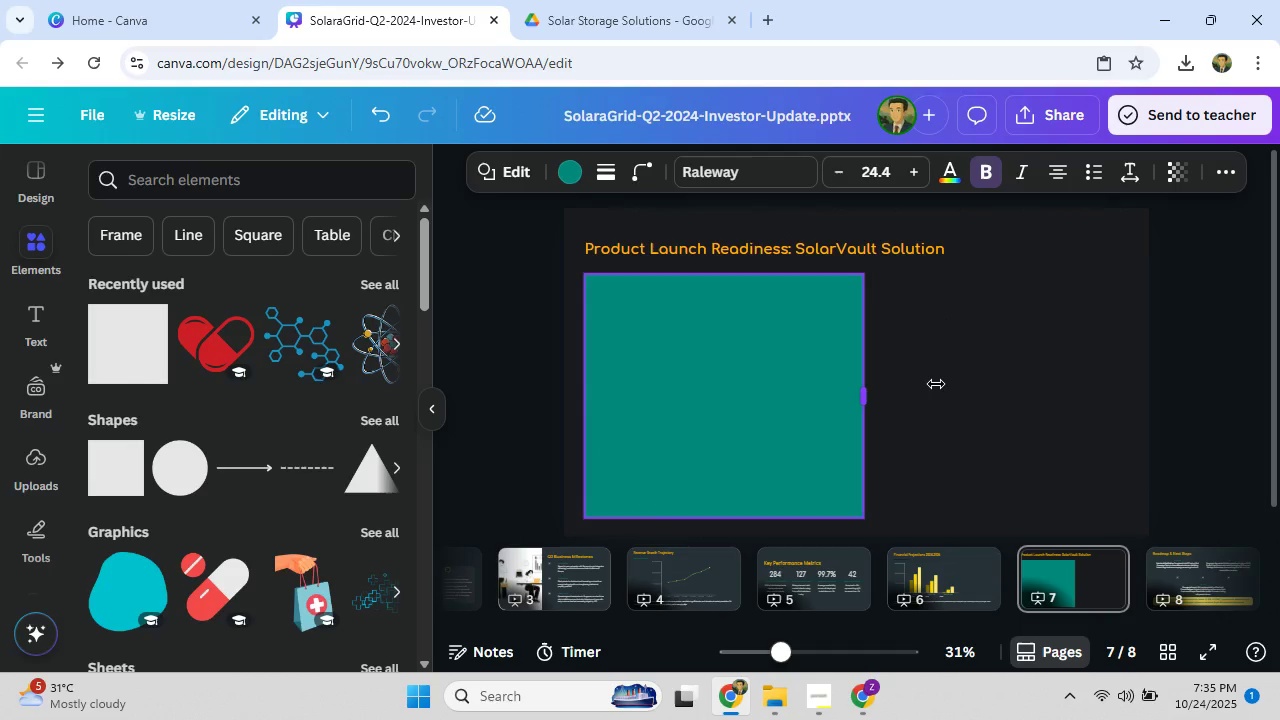 
wait(12.22)
 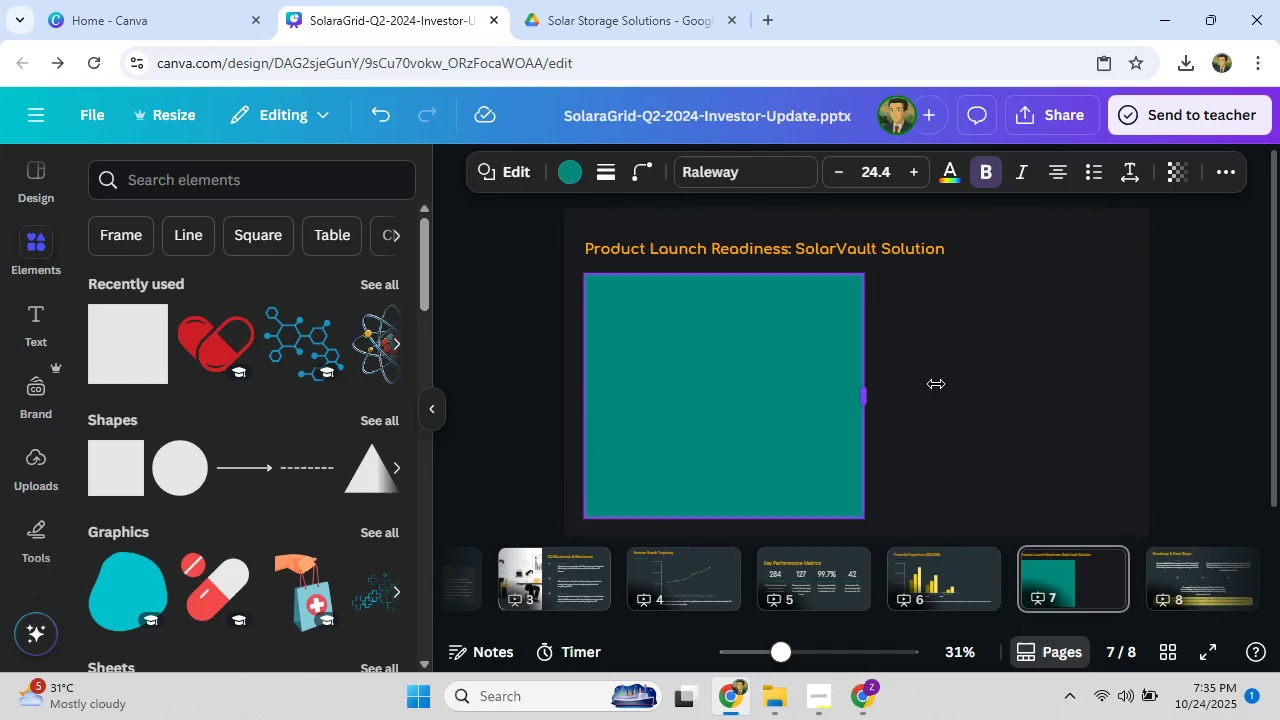 
left_click([1216, 305])
 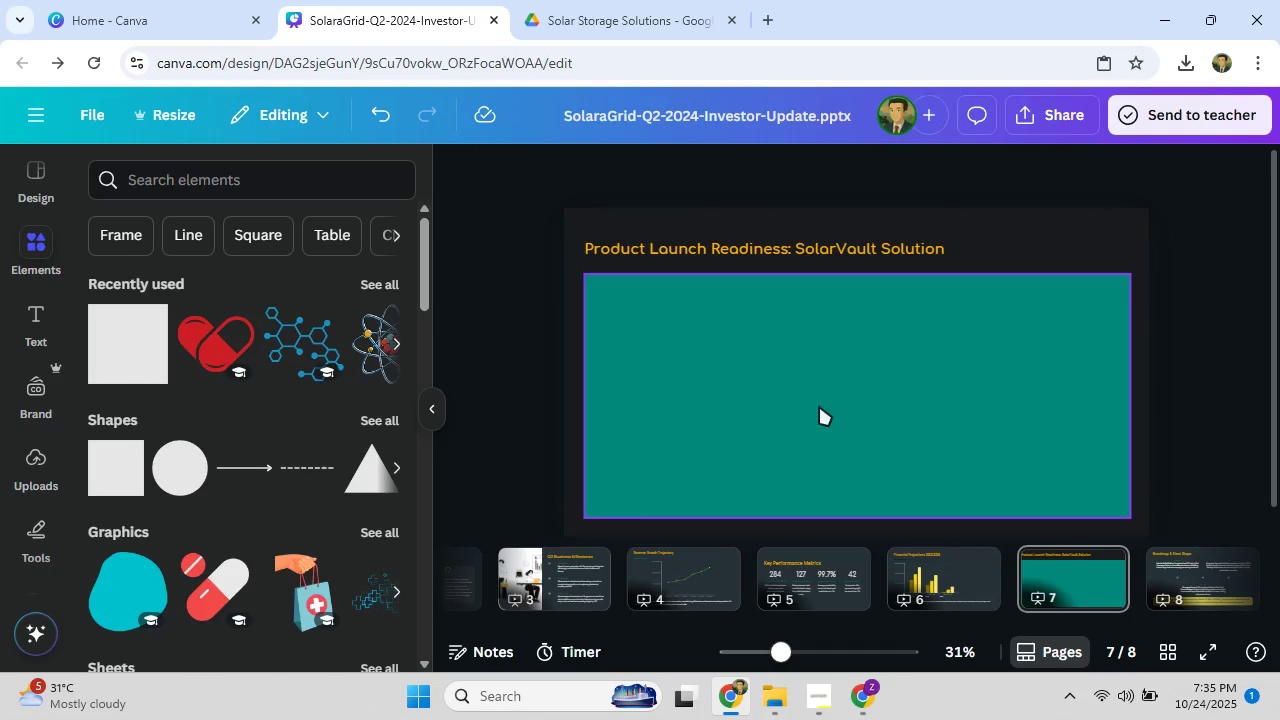 
scroll: coordinate [810, 401], scroll_direction: down, amount: 4.0
 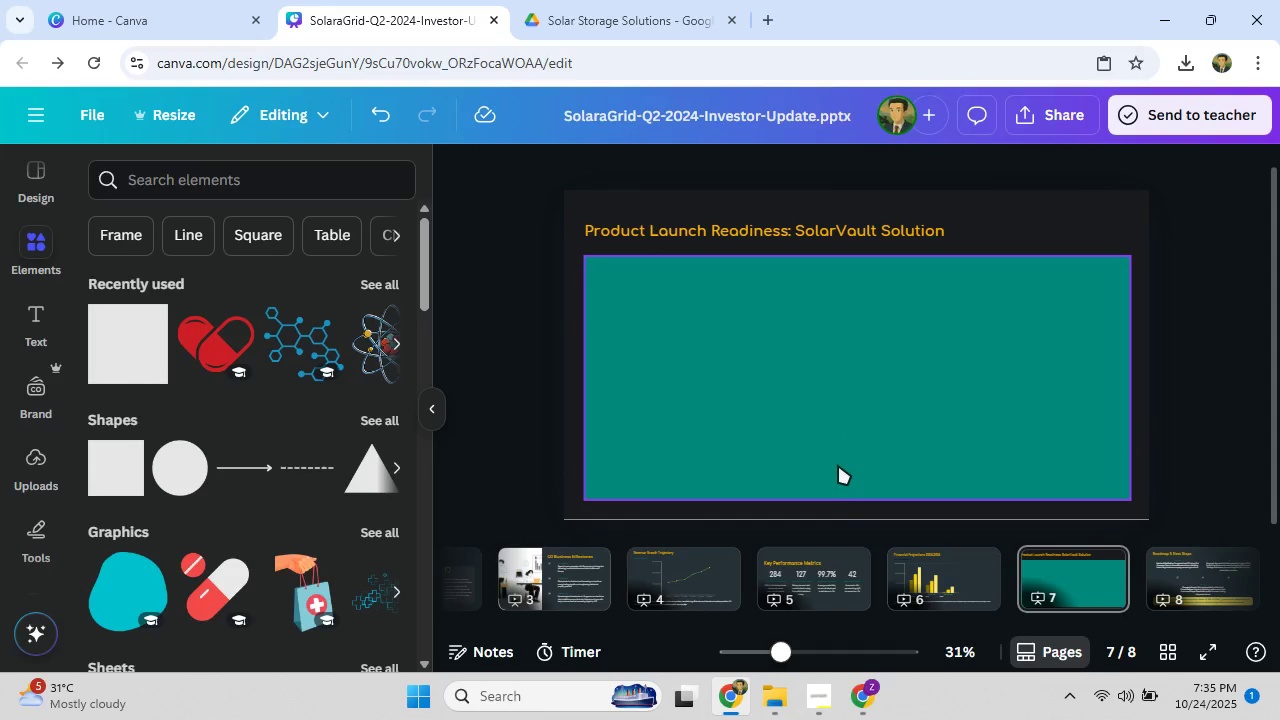 
left_click([838, 465])
 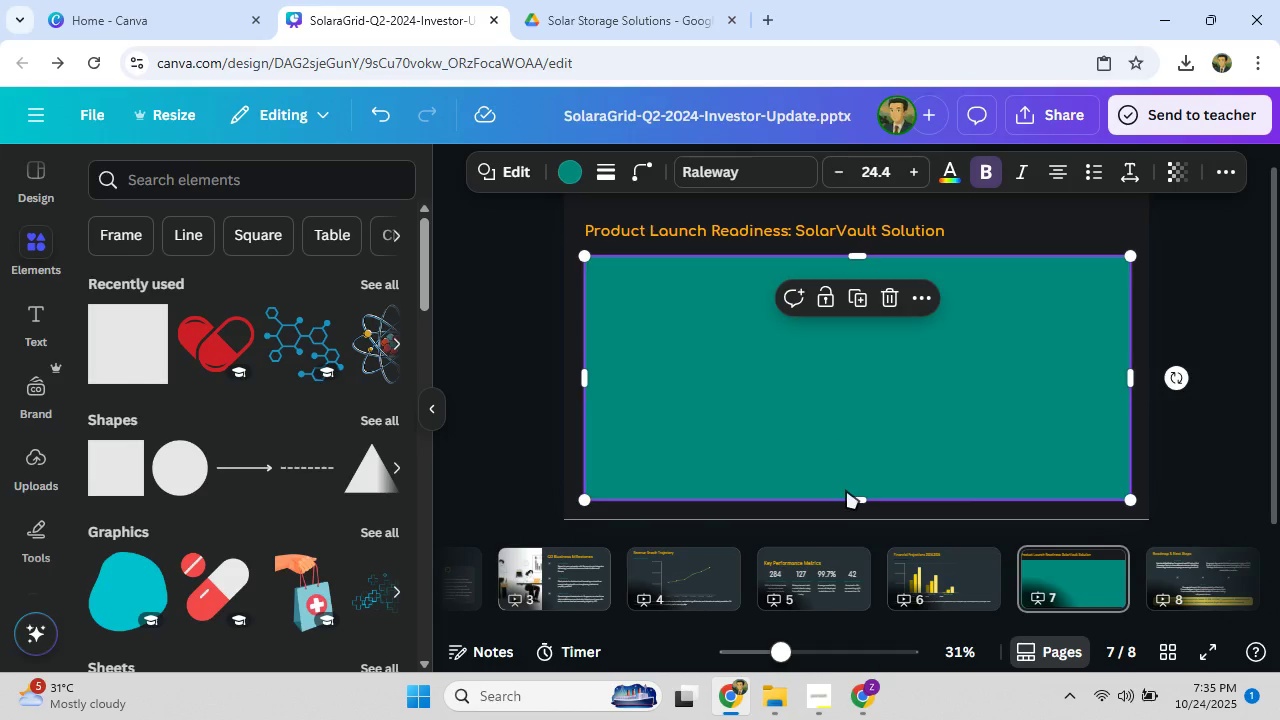 
left_click([846, 490])
 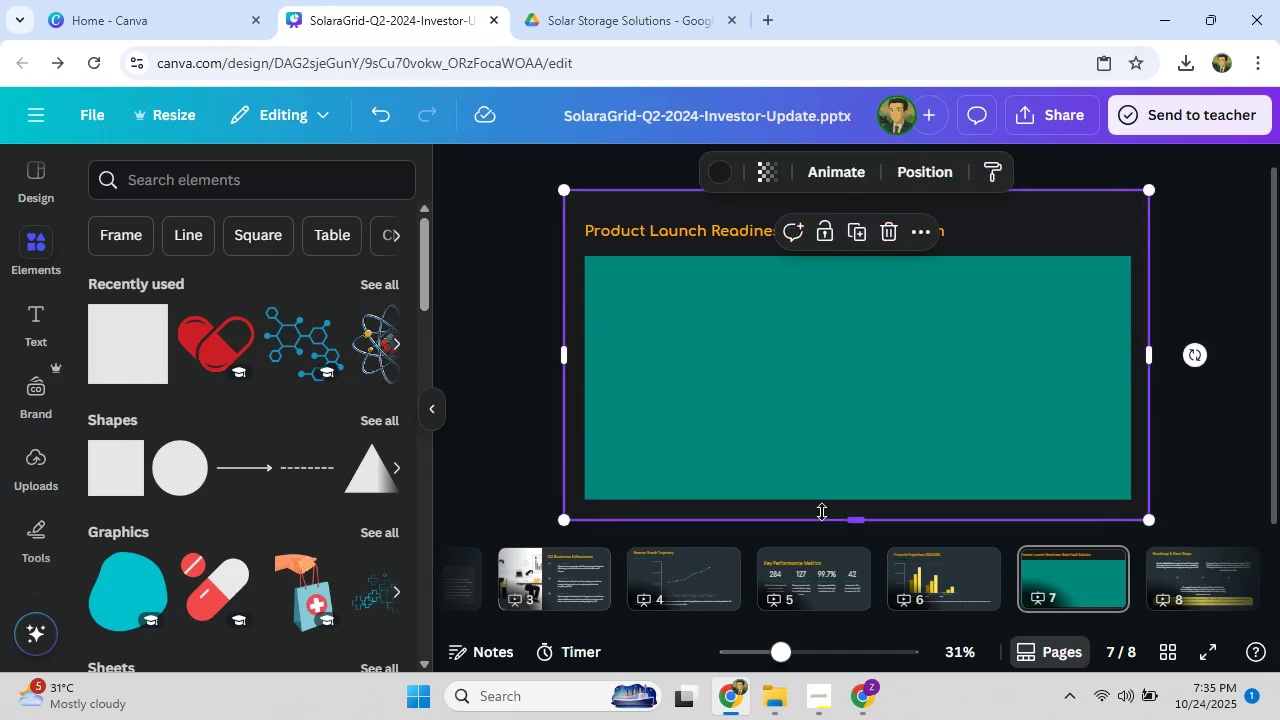 
left_click([822, 512])
 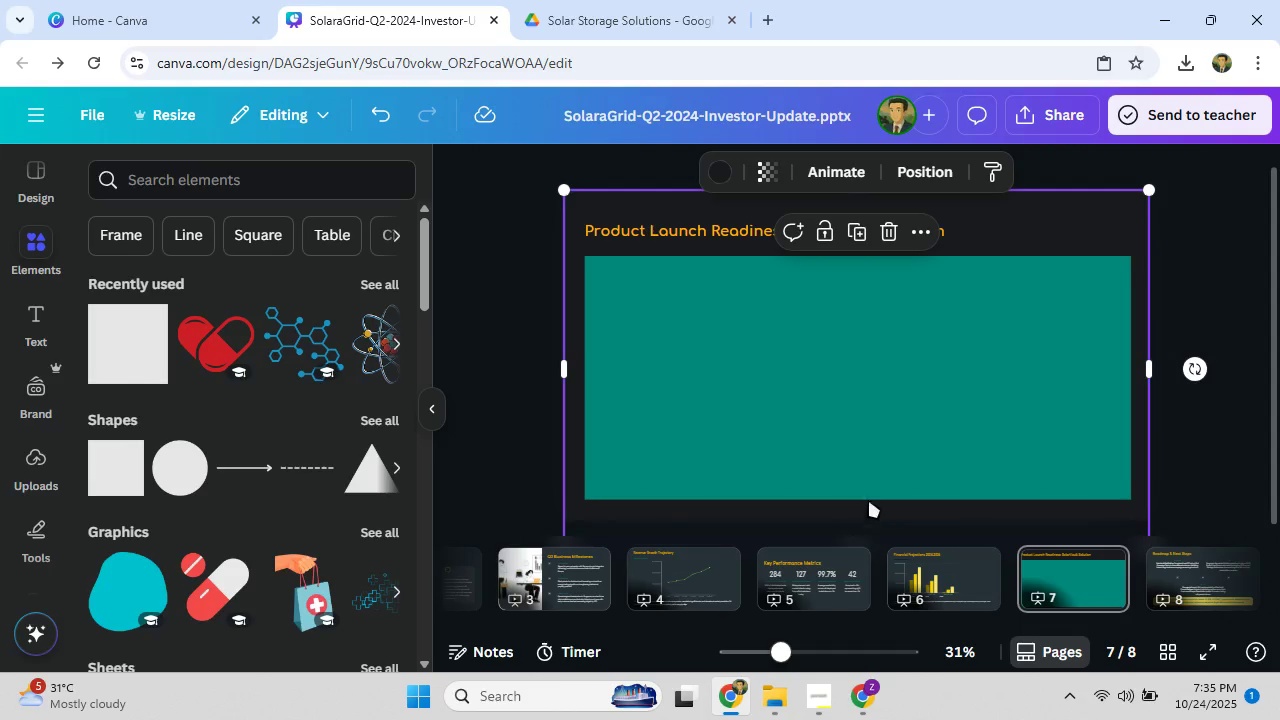 
left_click([857, 473])
 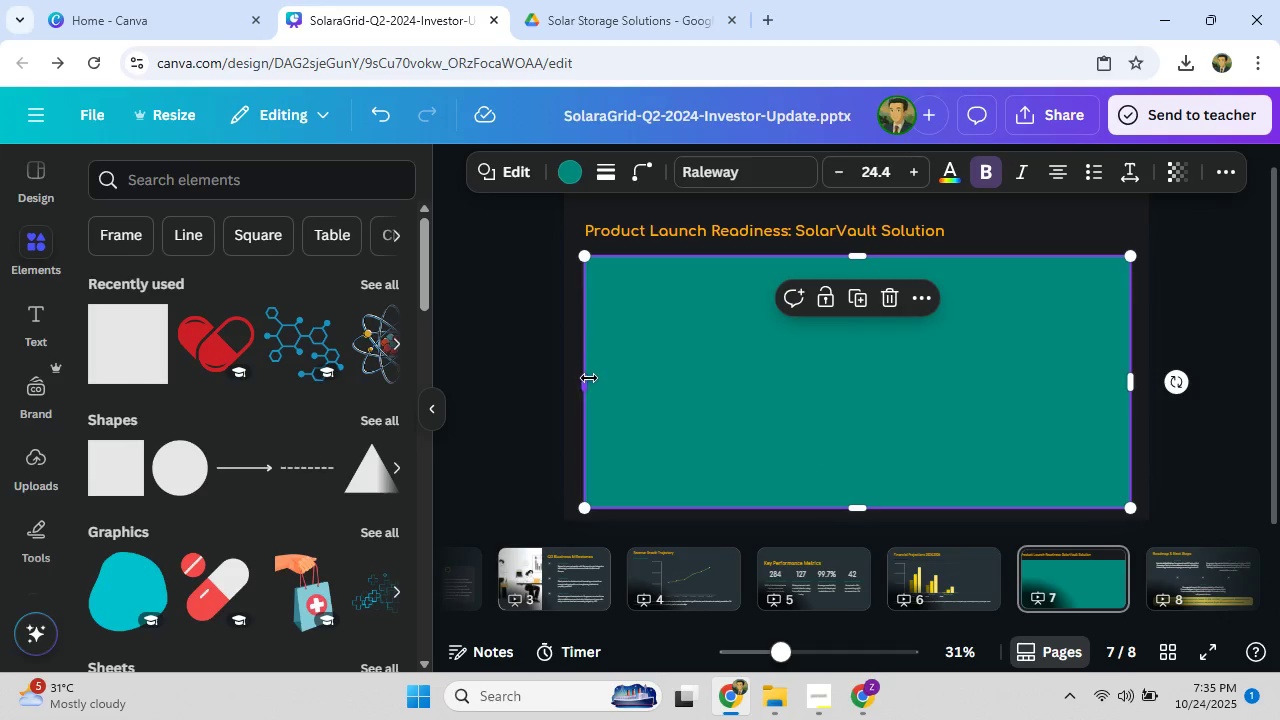 
left_click([501, 394])
 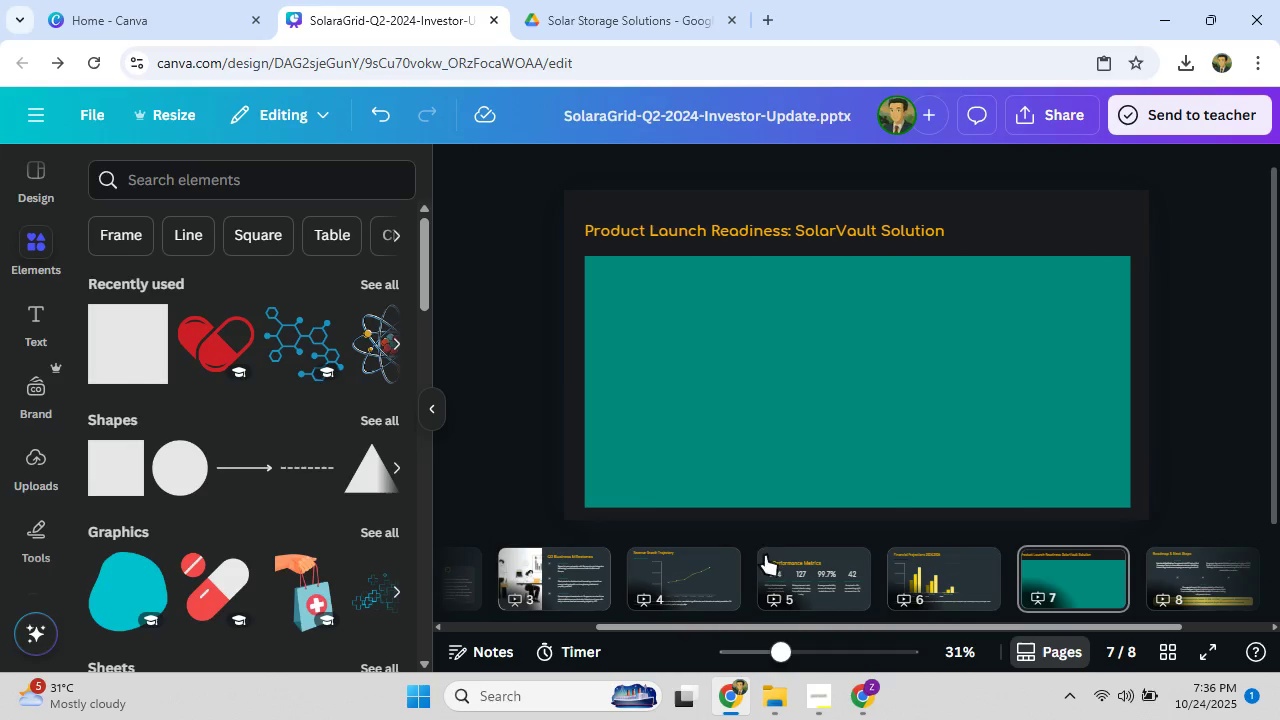 
left_click([772, 433])
 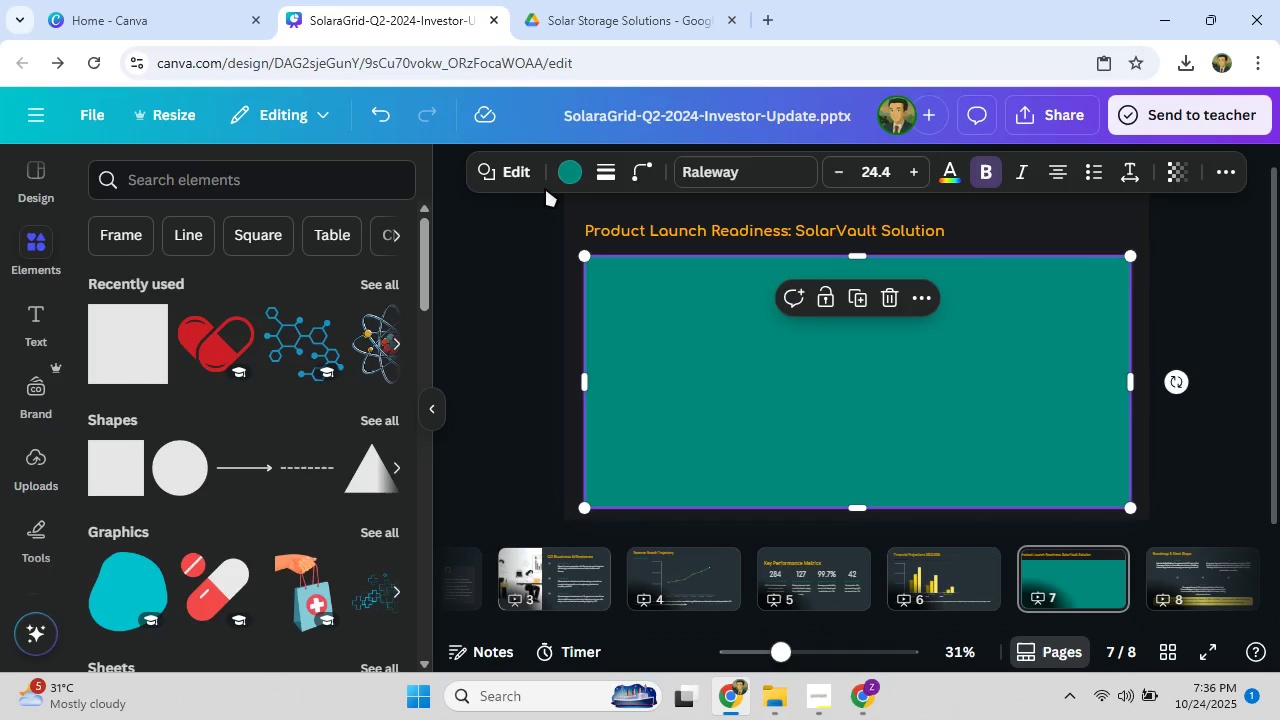 
left_click([577, 179])
 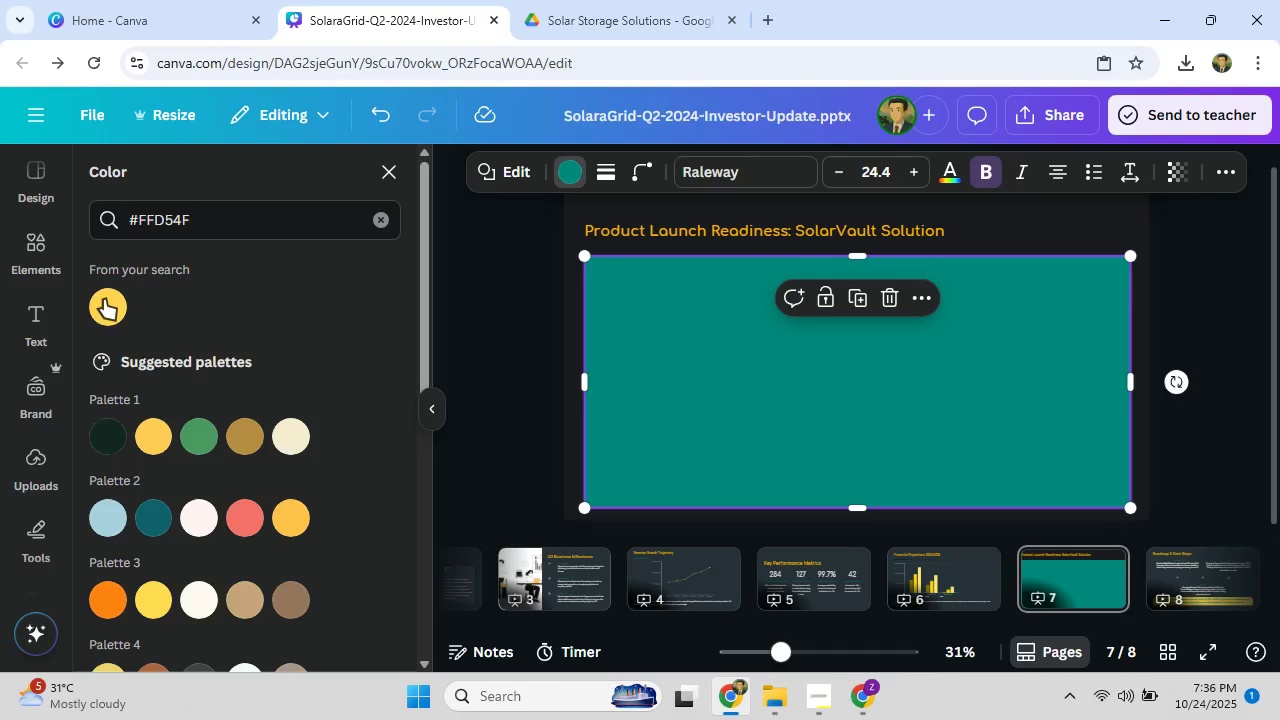 
left_click([104, 299])
 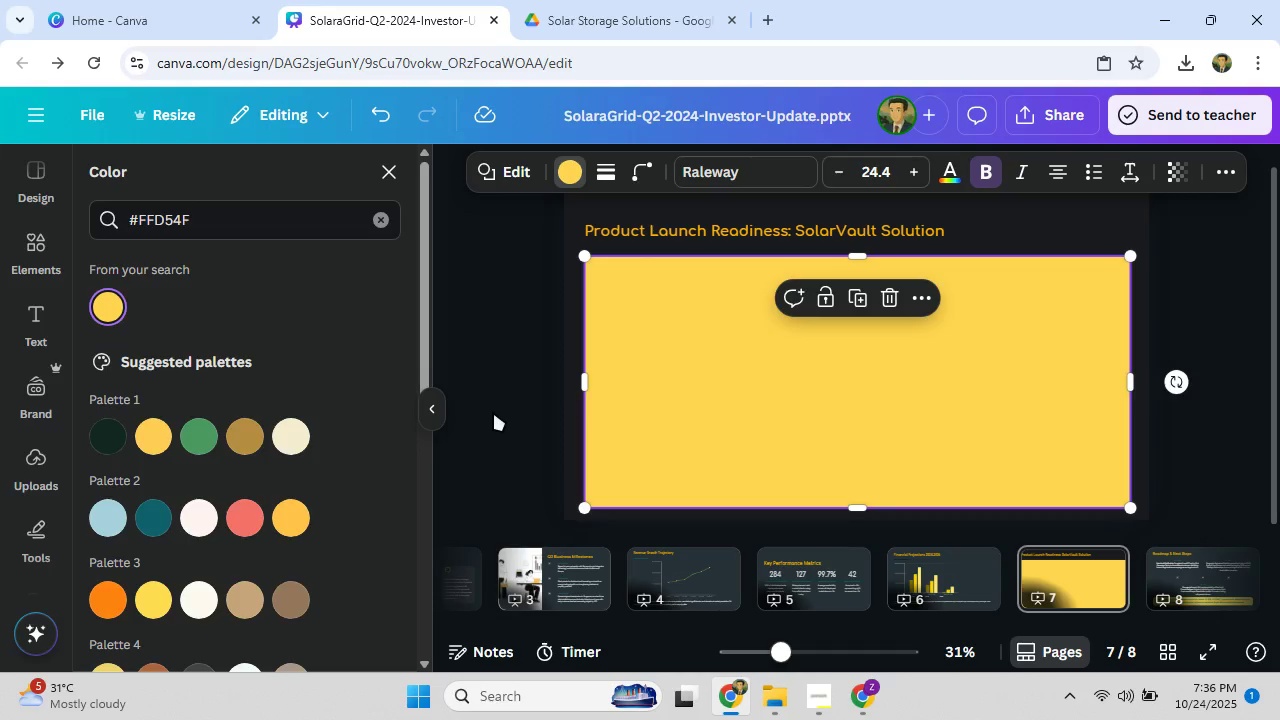 
left_click([493, 412])
 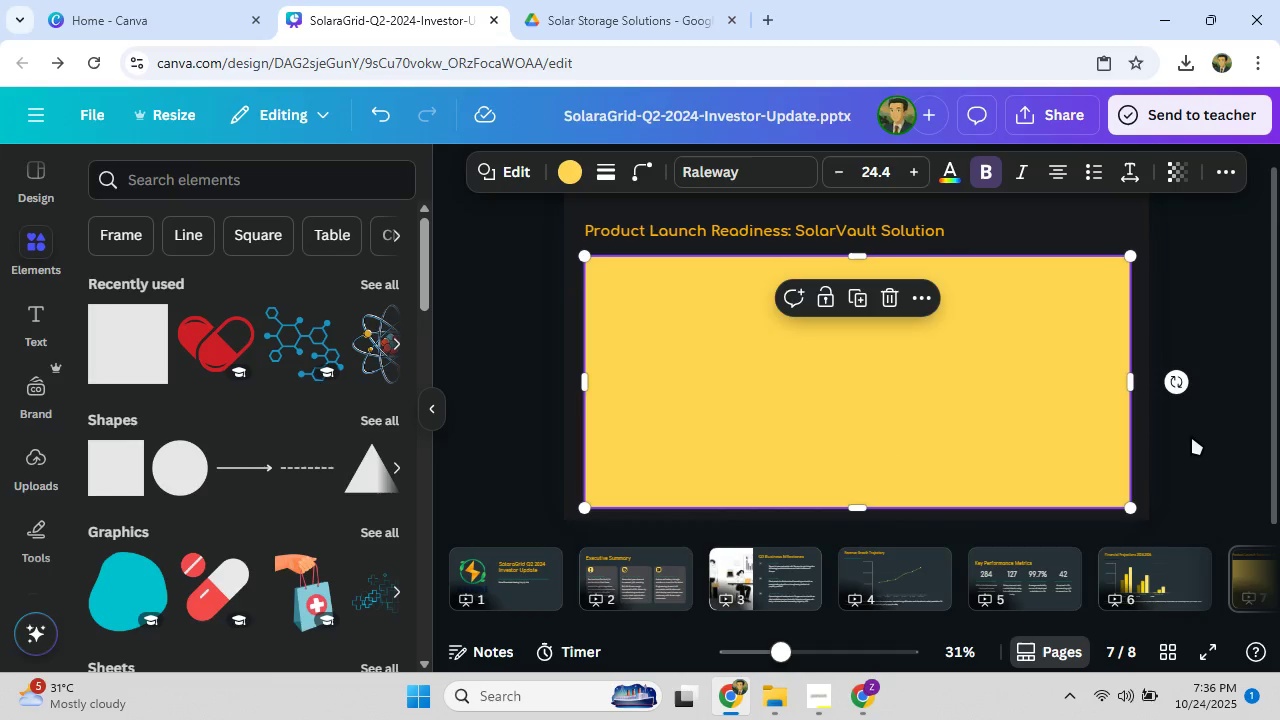 
left_click([1191, 436])
 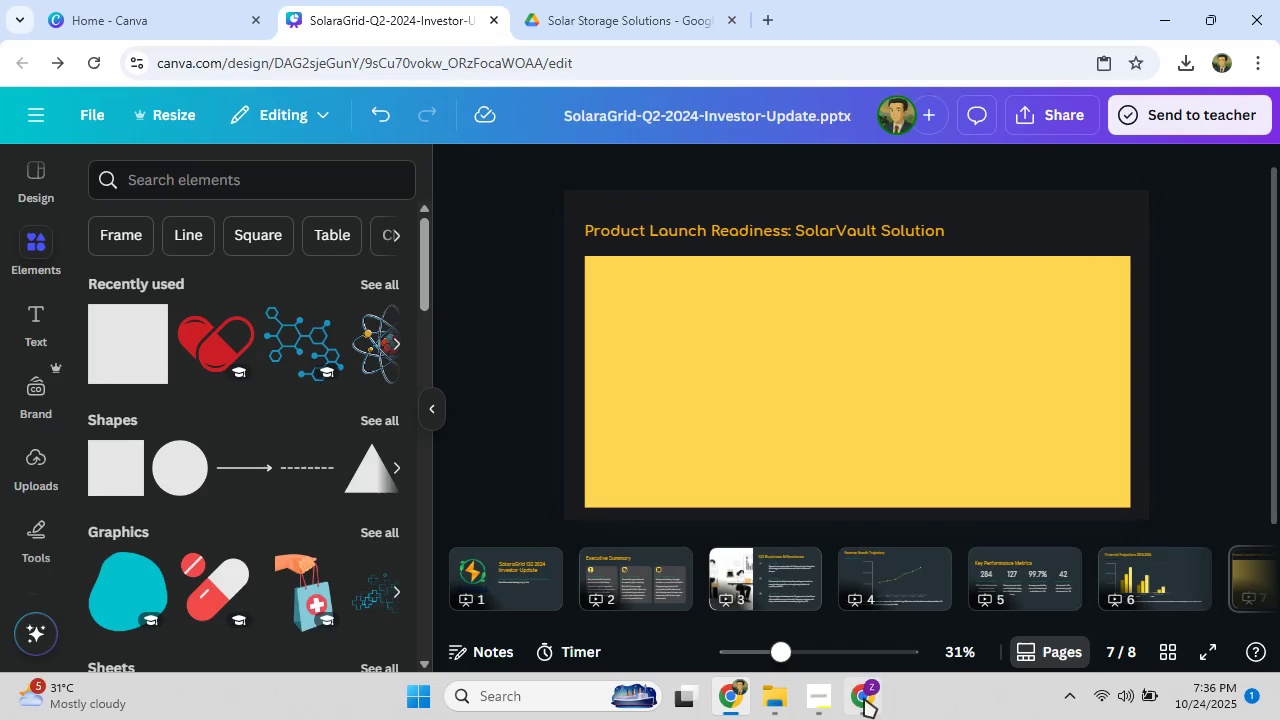 
left_click([857, 704])
 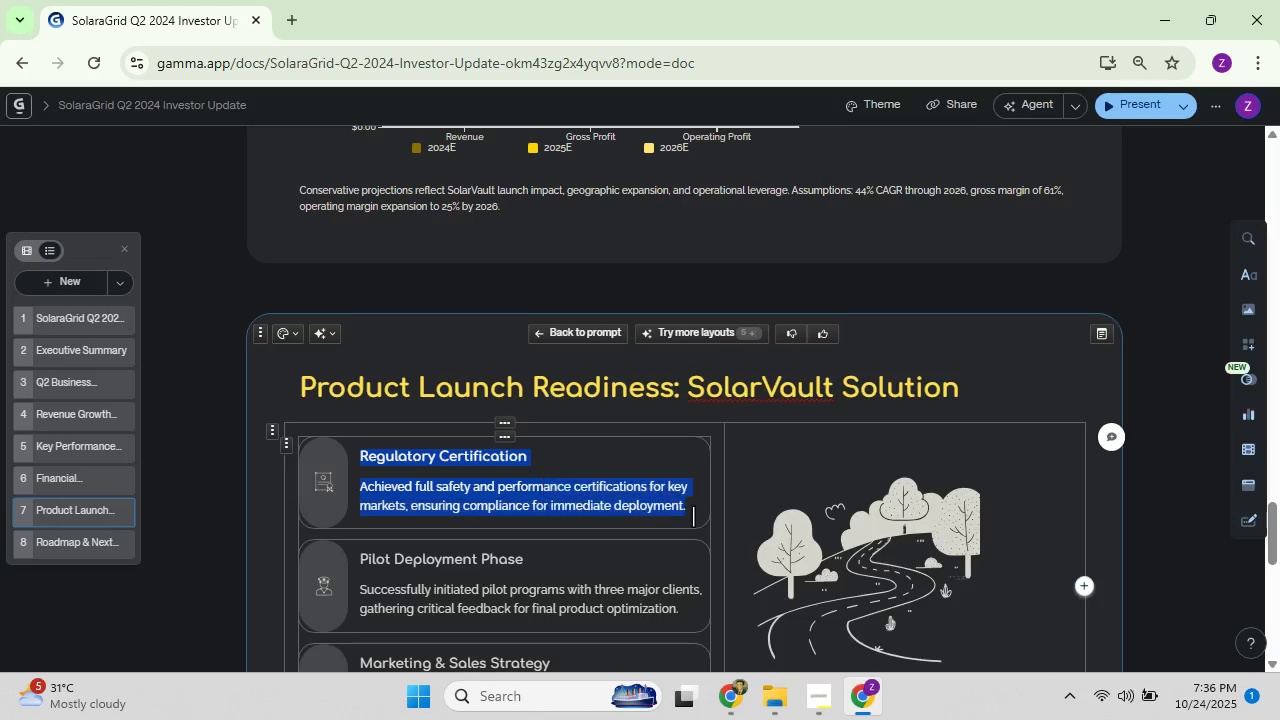 
right_click([655, 503])
 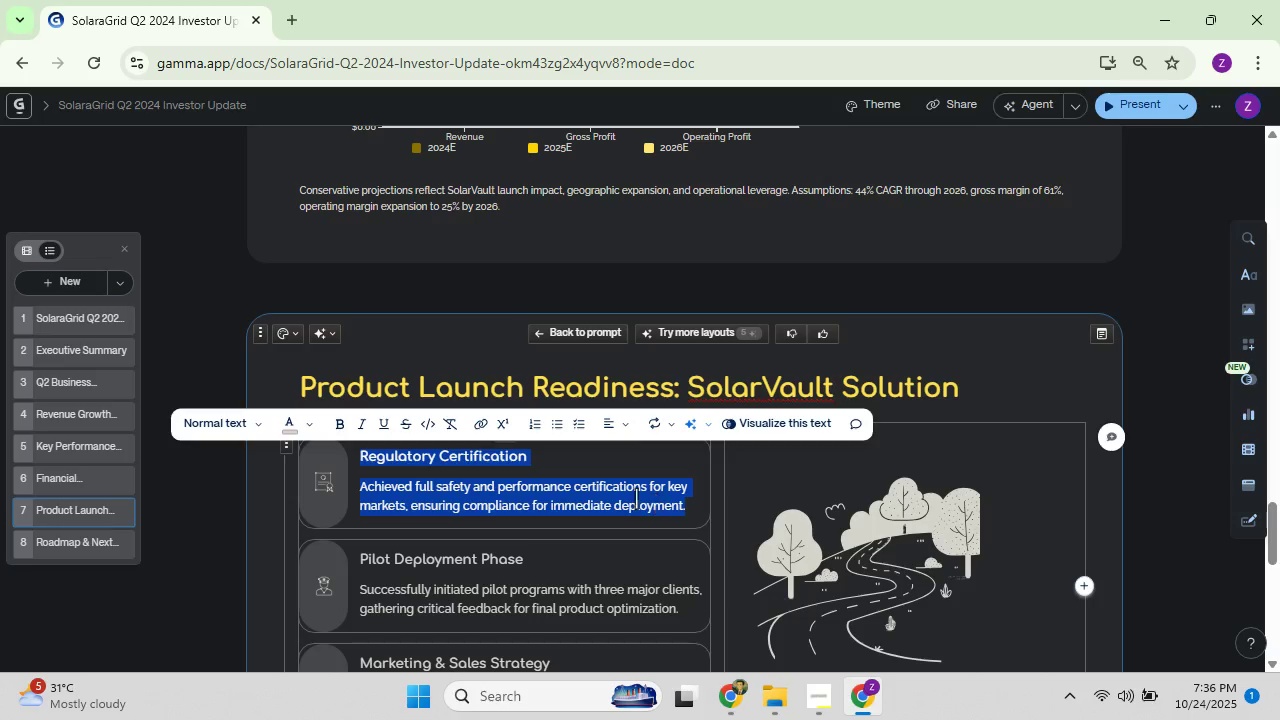 
mouse_move([635, 473])
 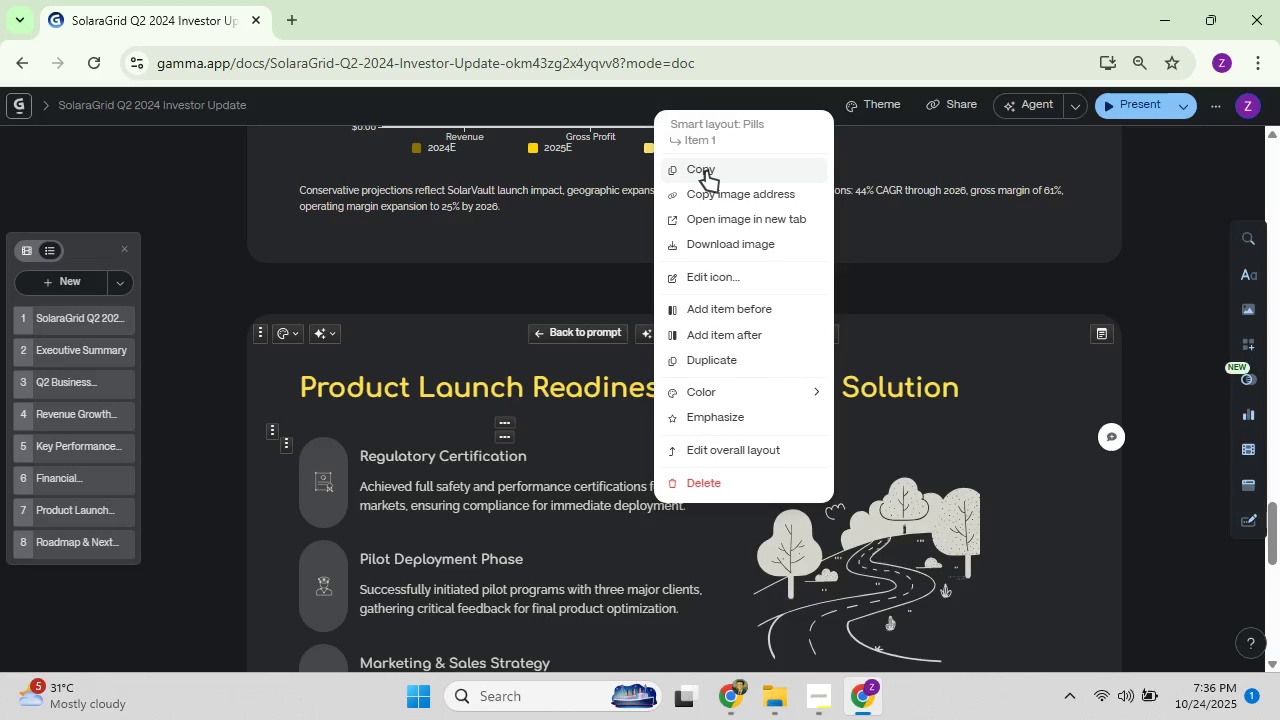 
left_click([706, 171])
 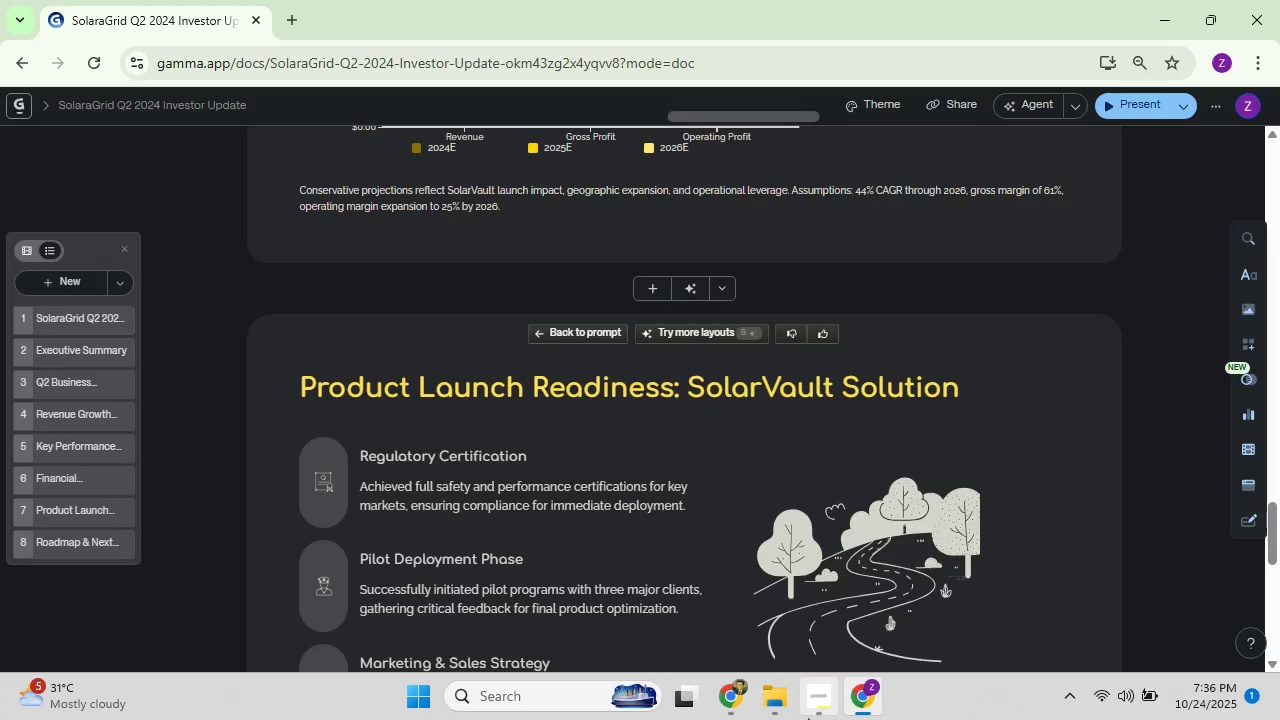 
left_click([809, 719])